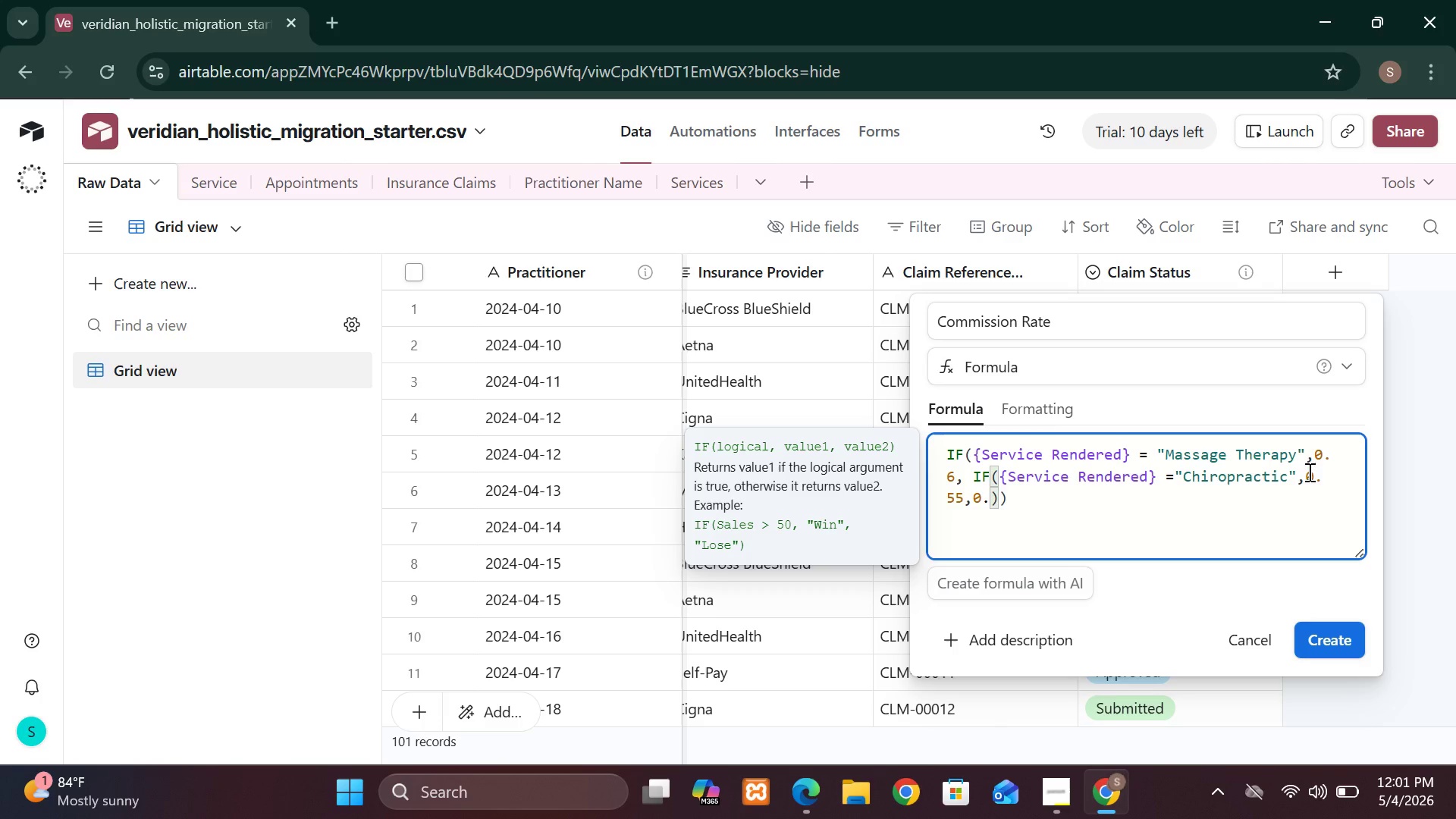 
key(5)
 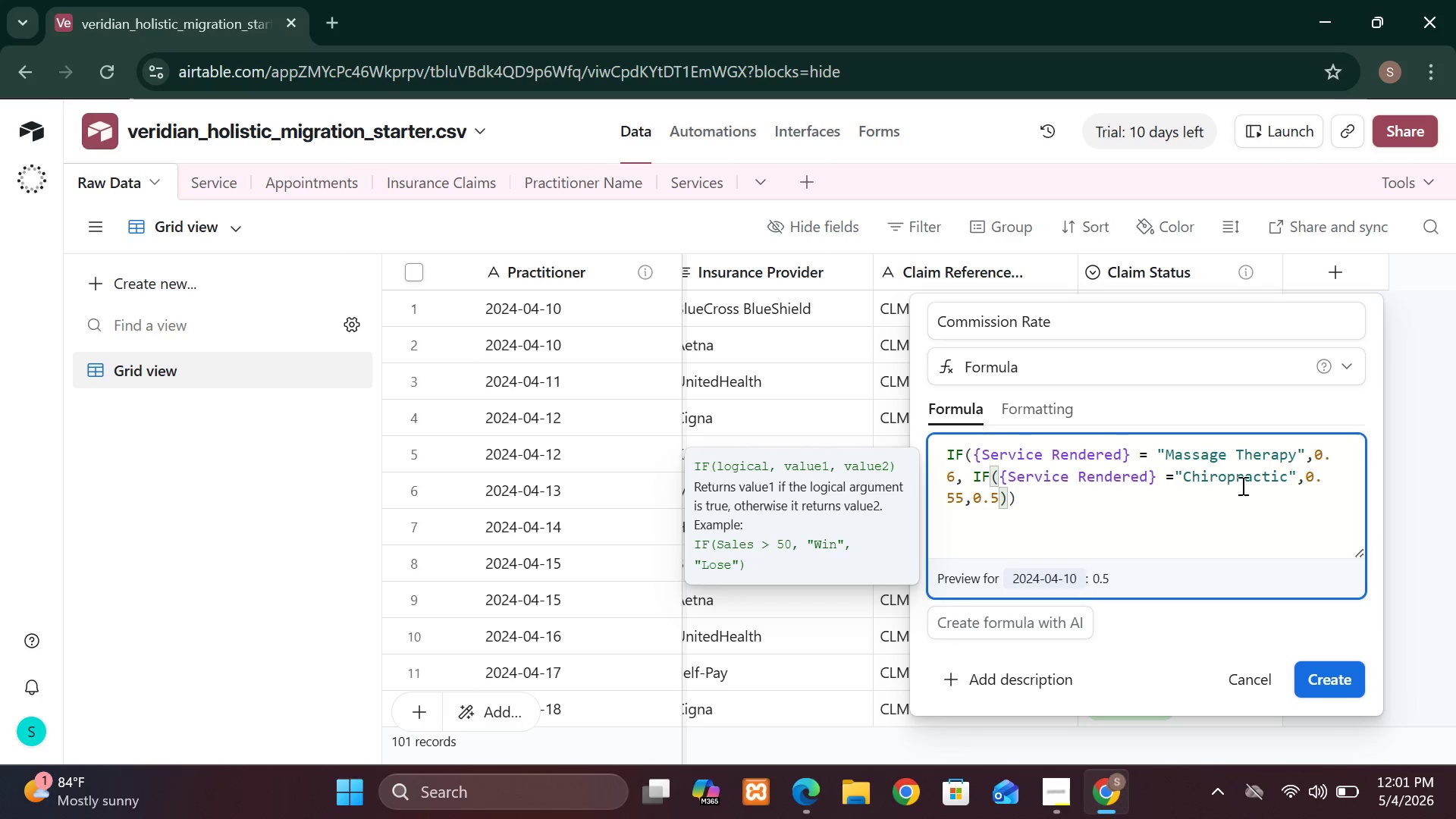 
wait(5.2)
 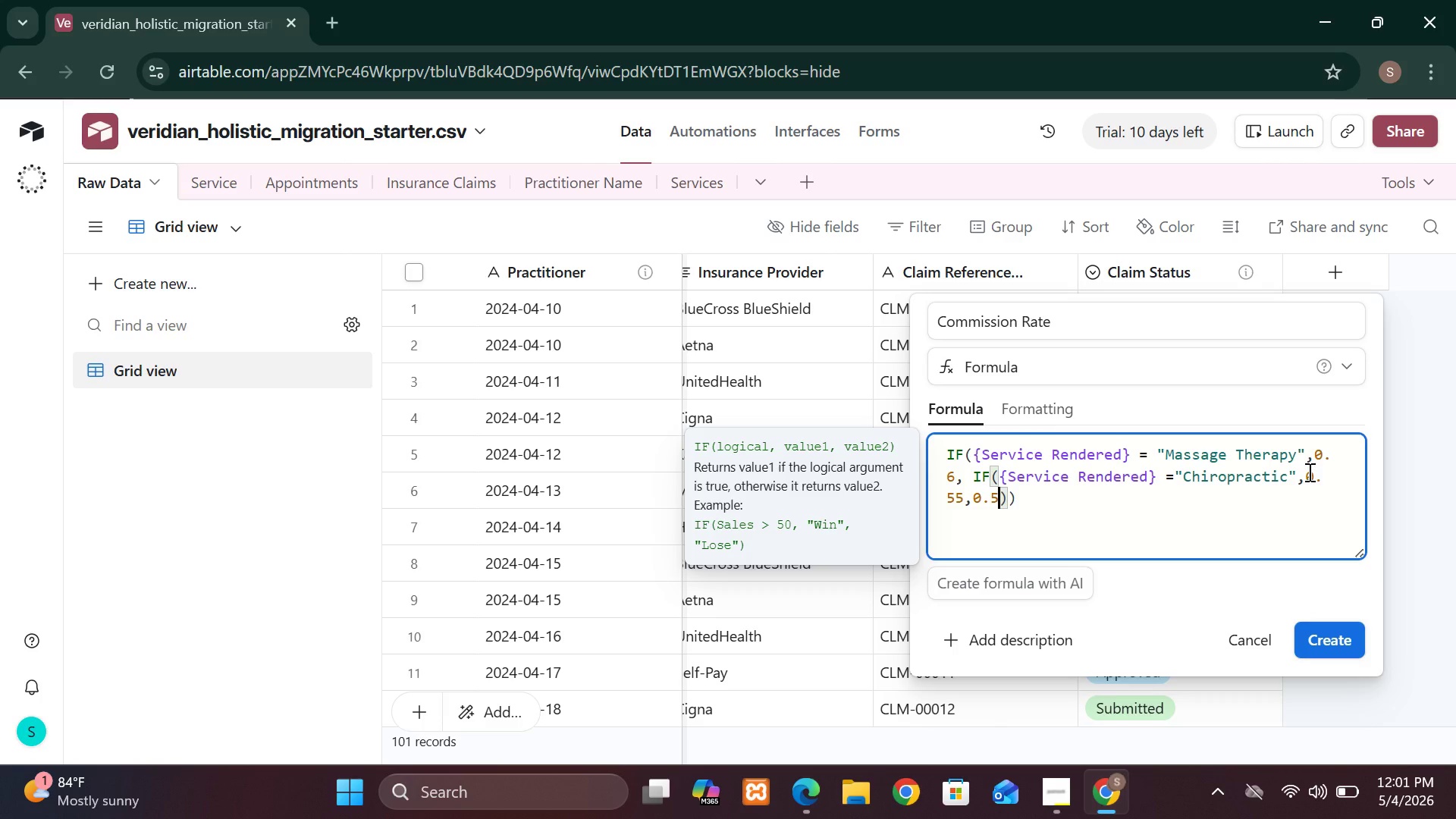 
left_click([1009, 503])
 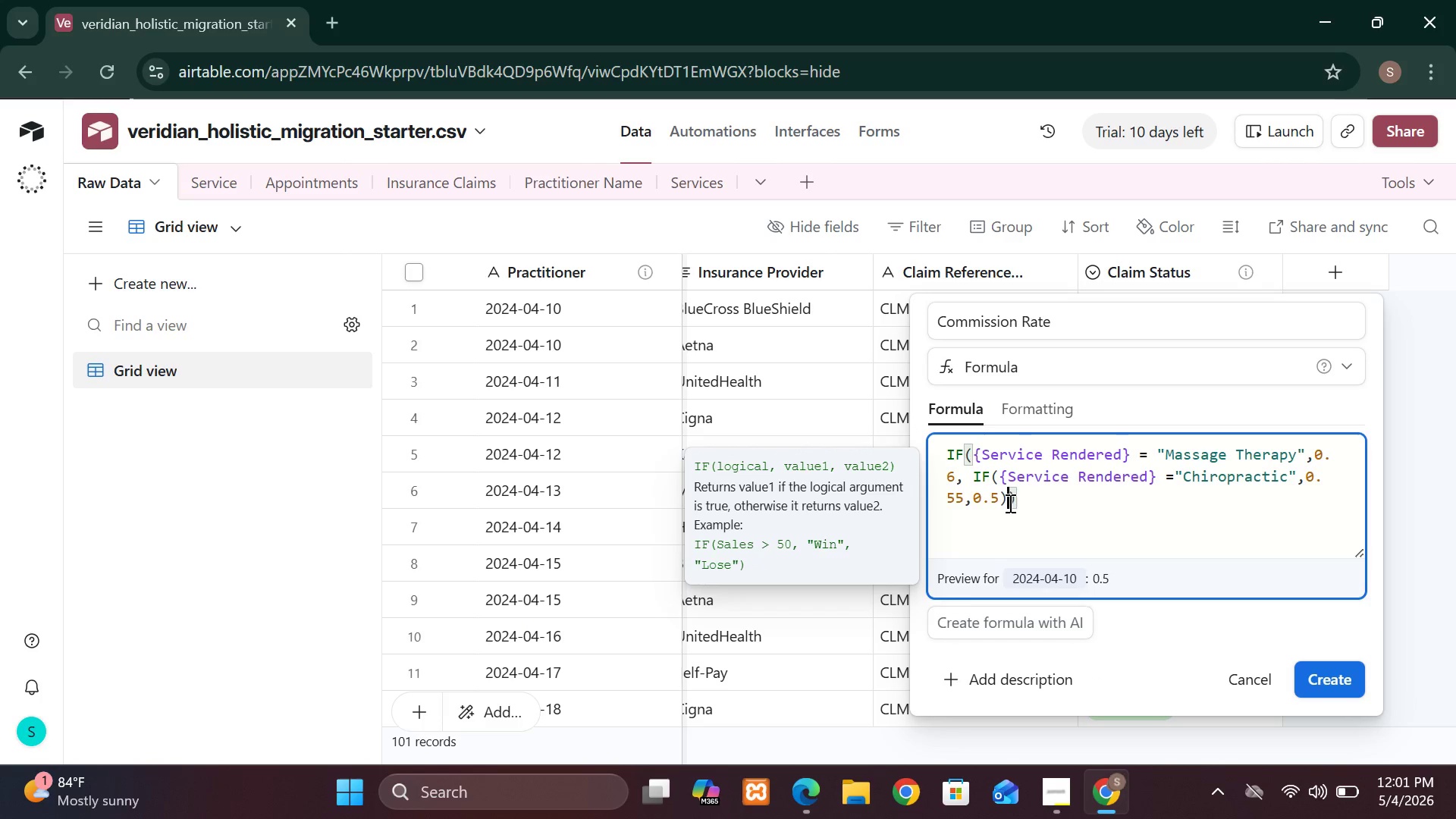 
key(Enter)
 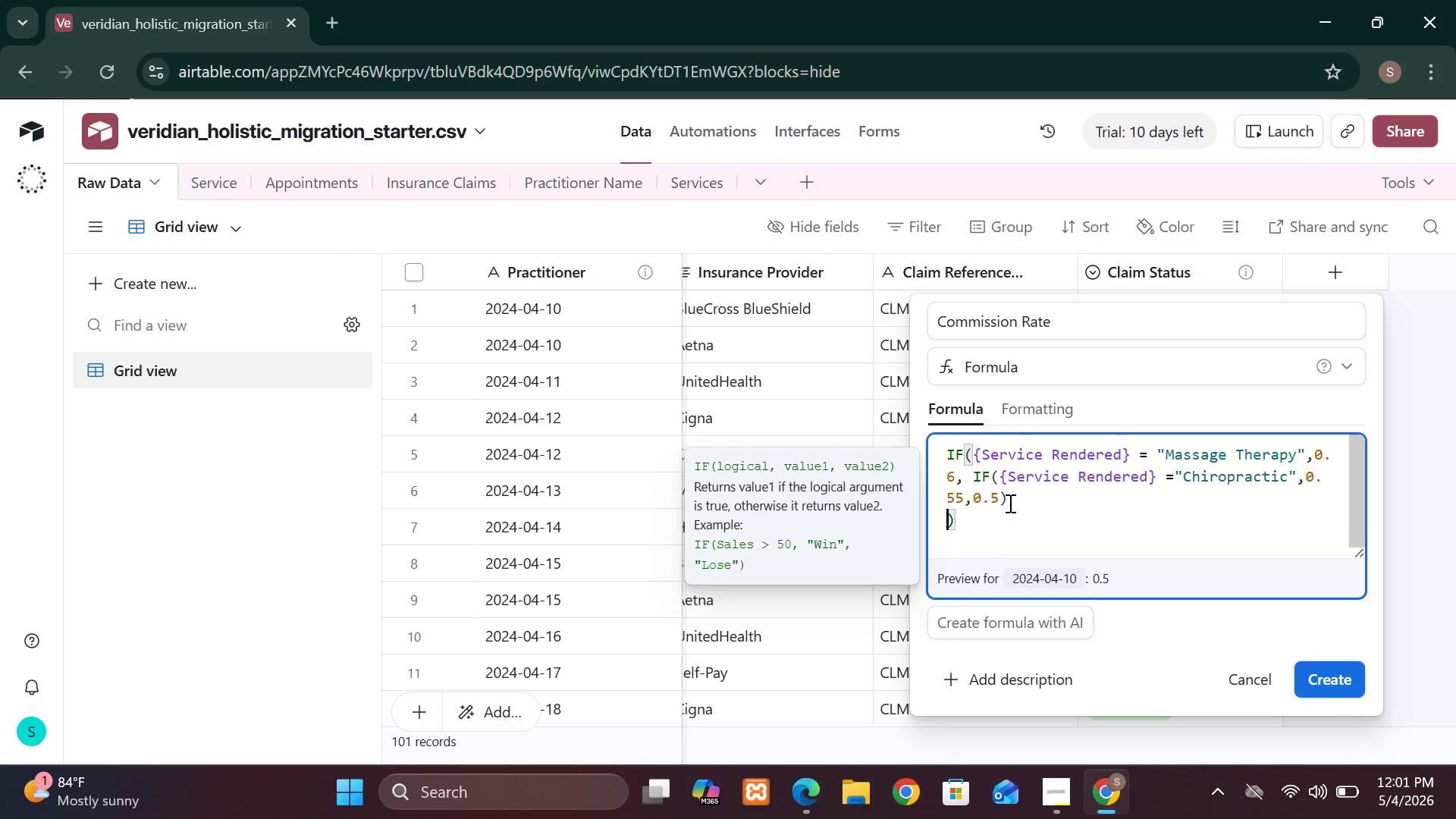 
key(Enter)
 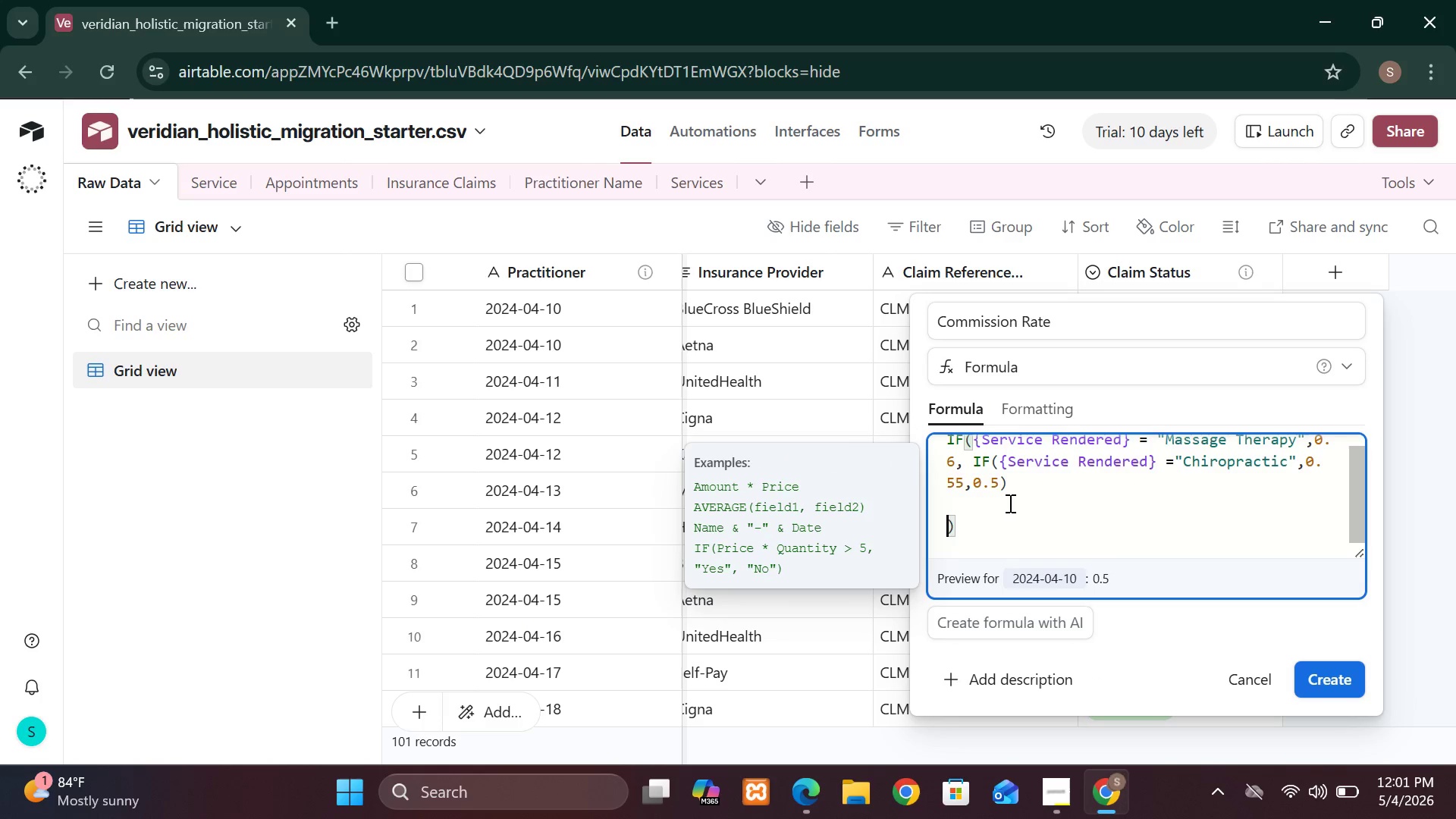 
key(Backspace)
 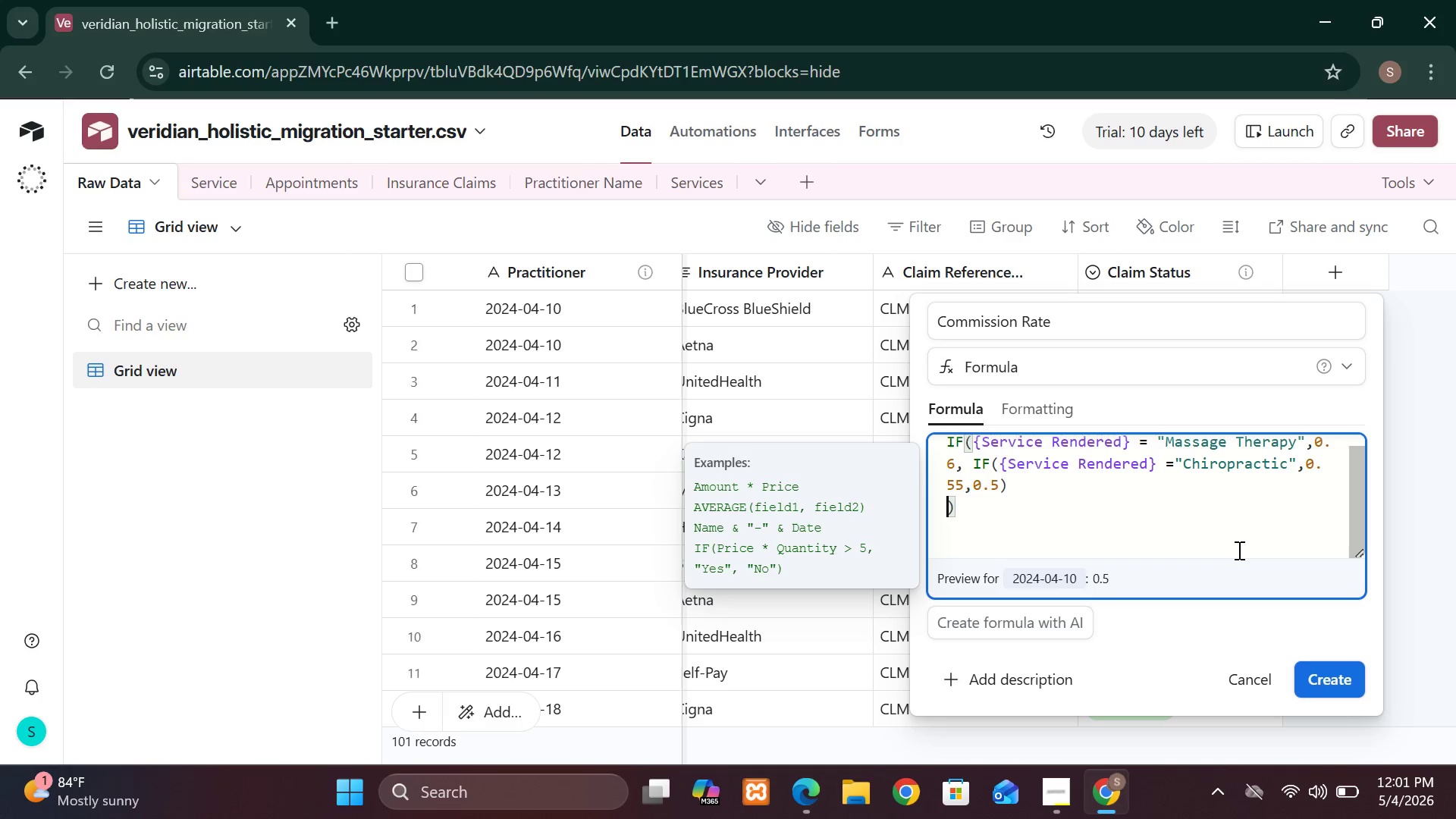 
wait(7.06)
 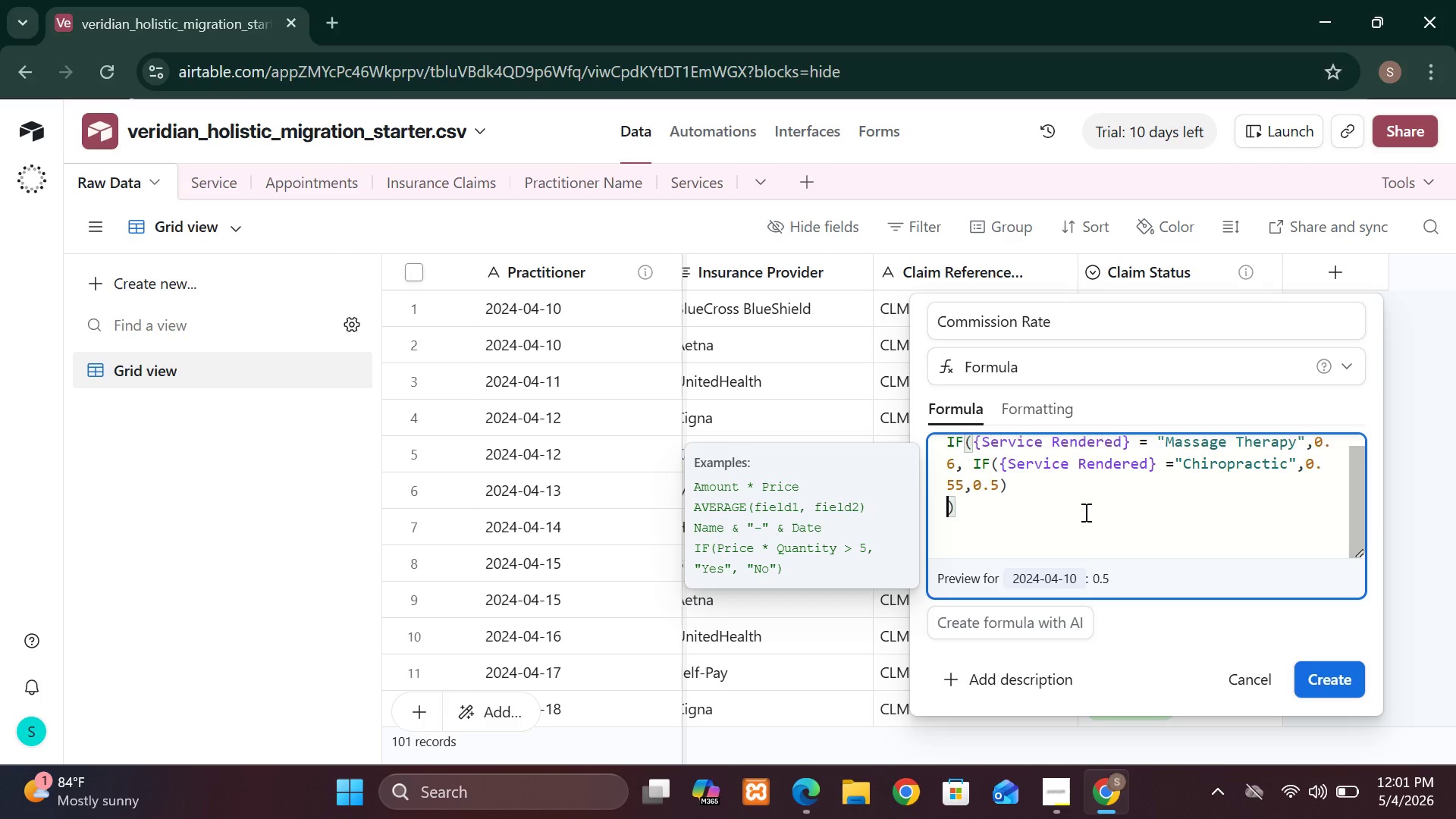 
left_click([1338, 673])
 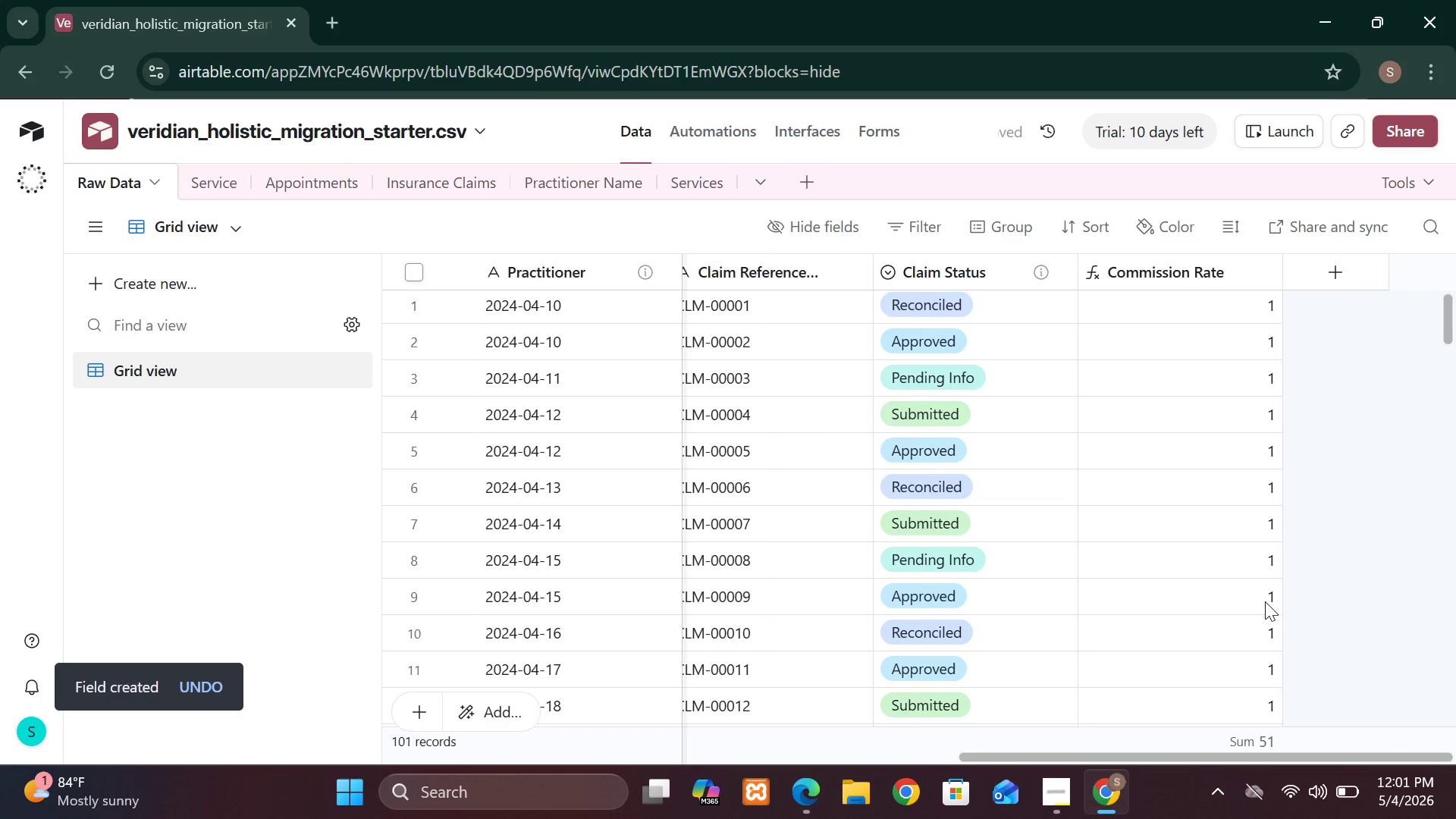 
left_click([1345, 265])
 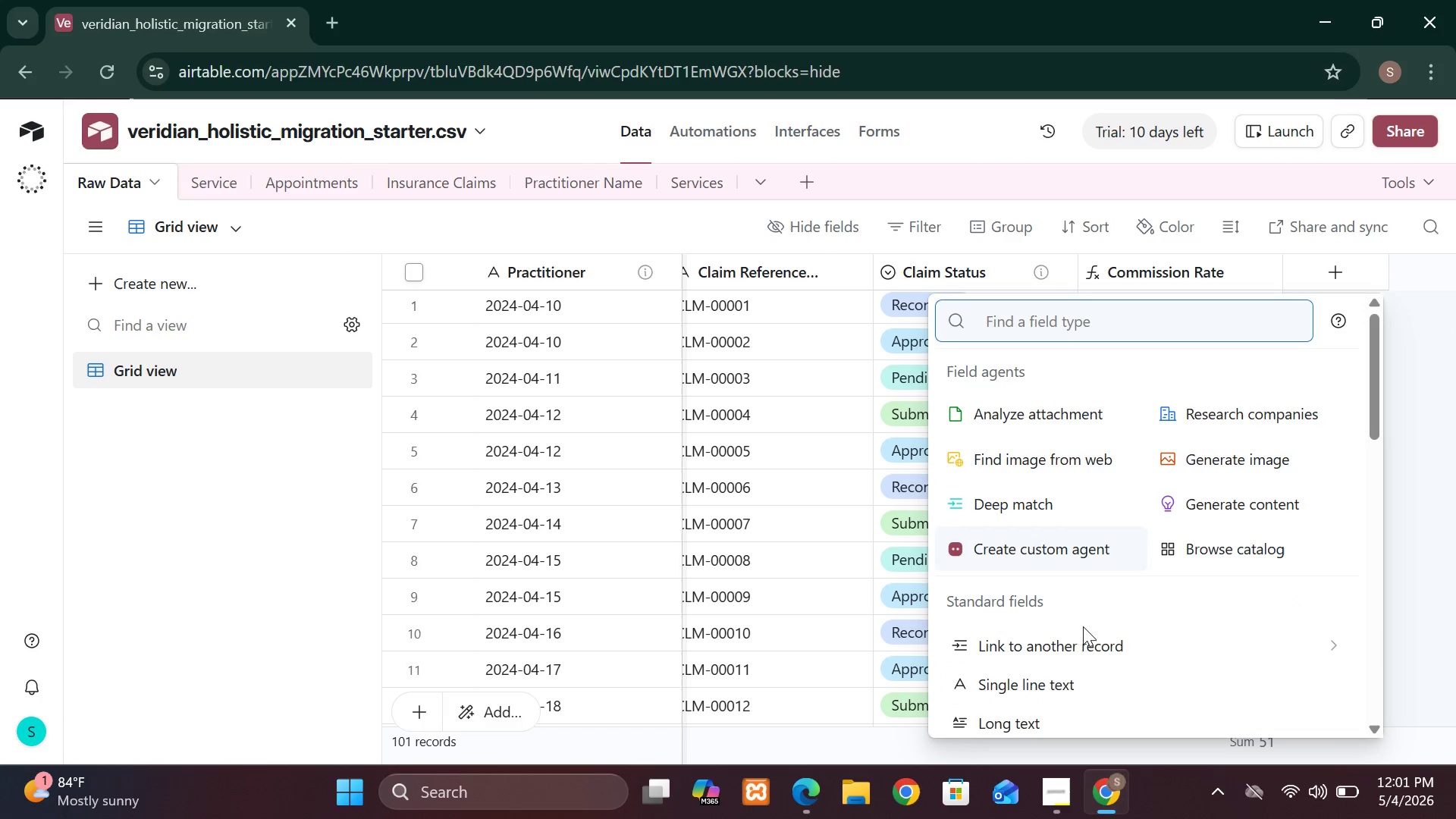 
wait(10.48)
 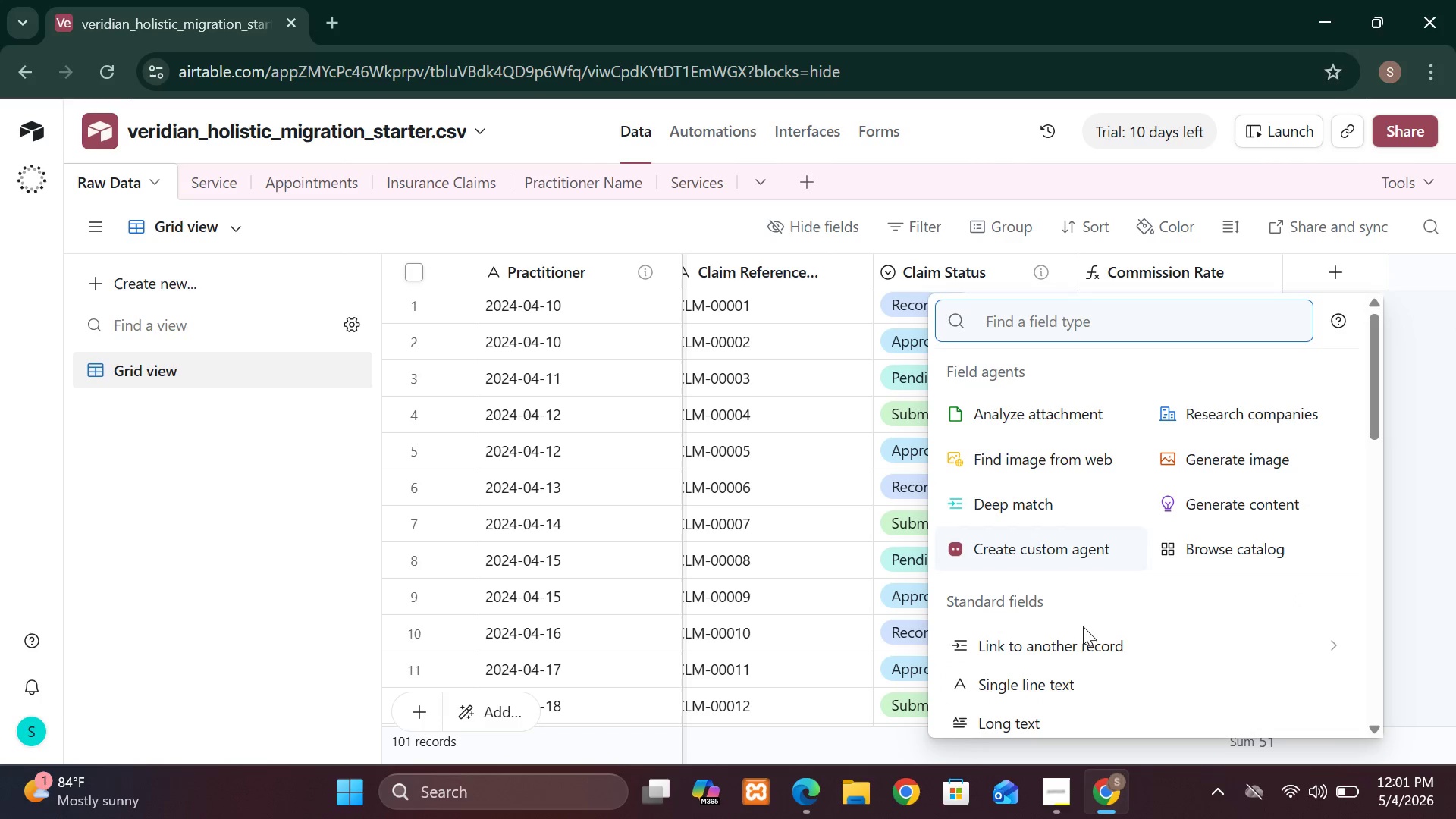 
left_click([1079, 638])
 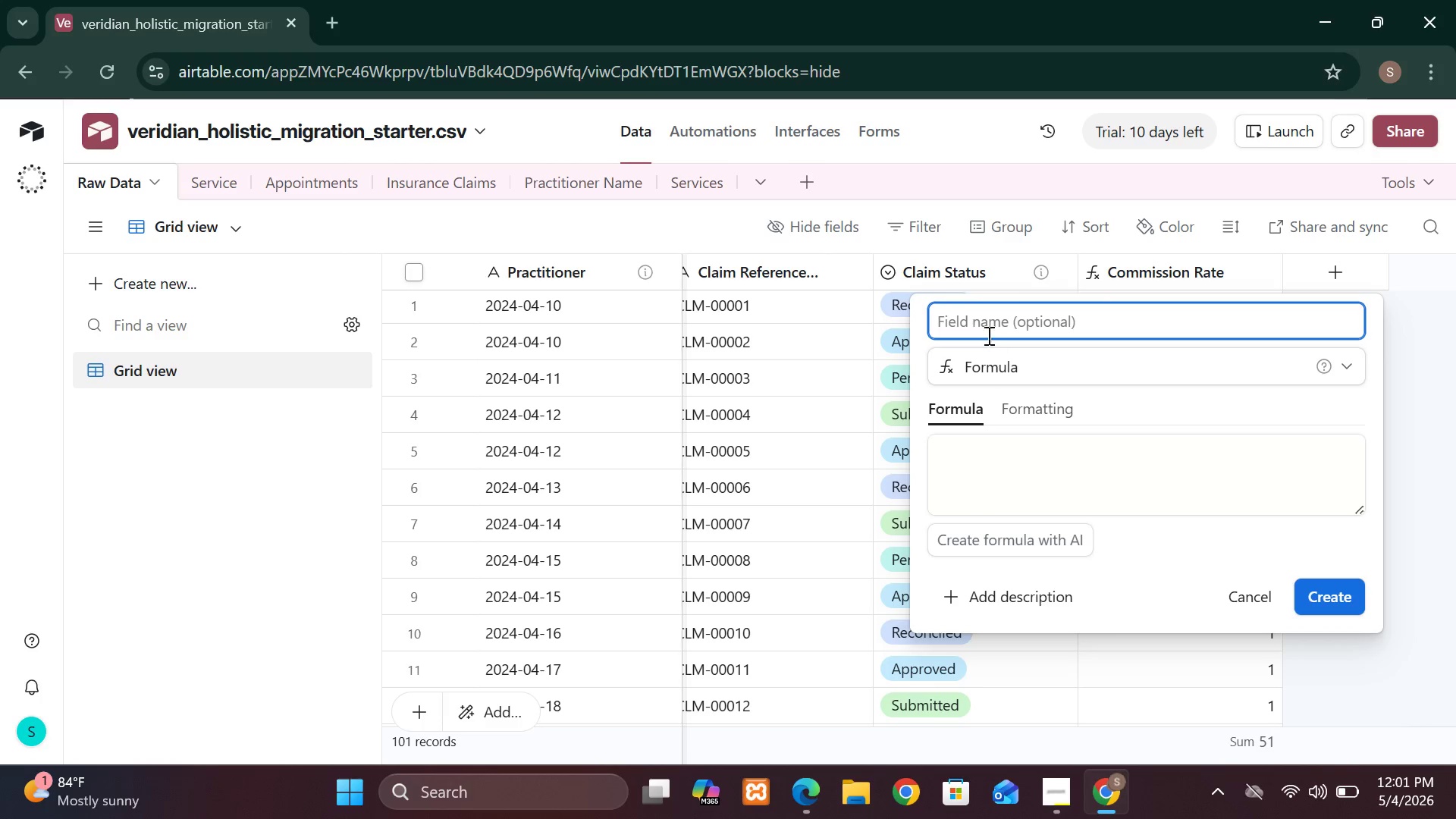 
left_click([984, 331])
 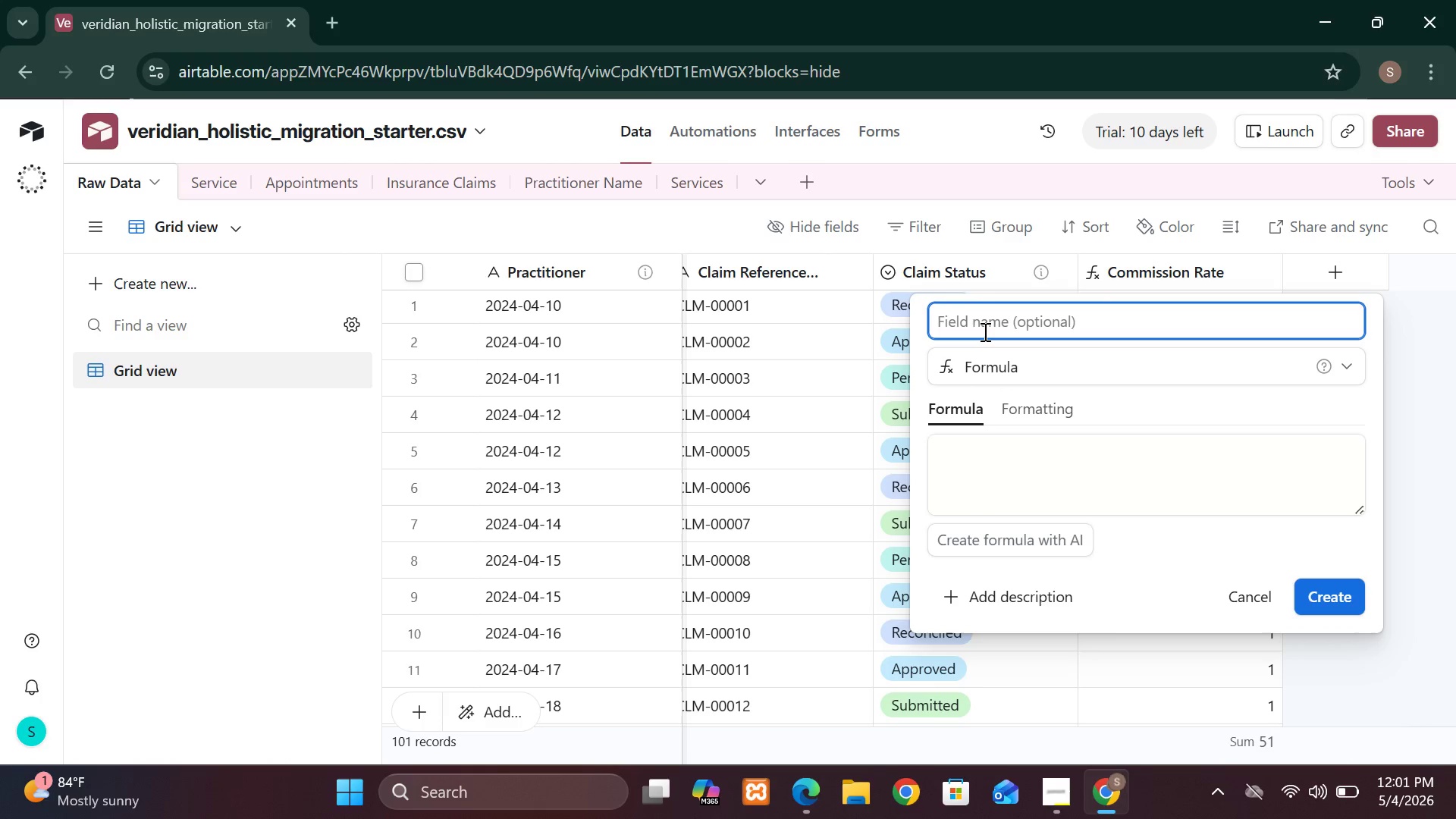 
type(Practitioner Payout)
 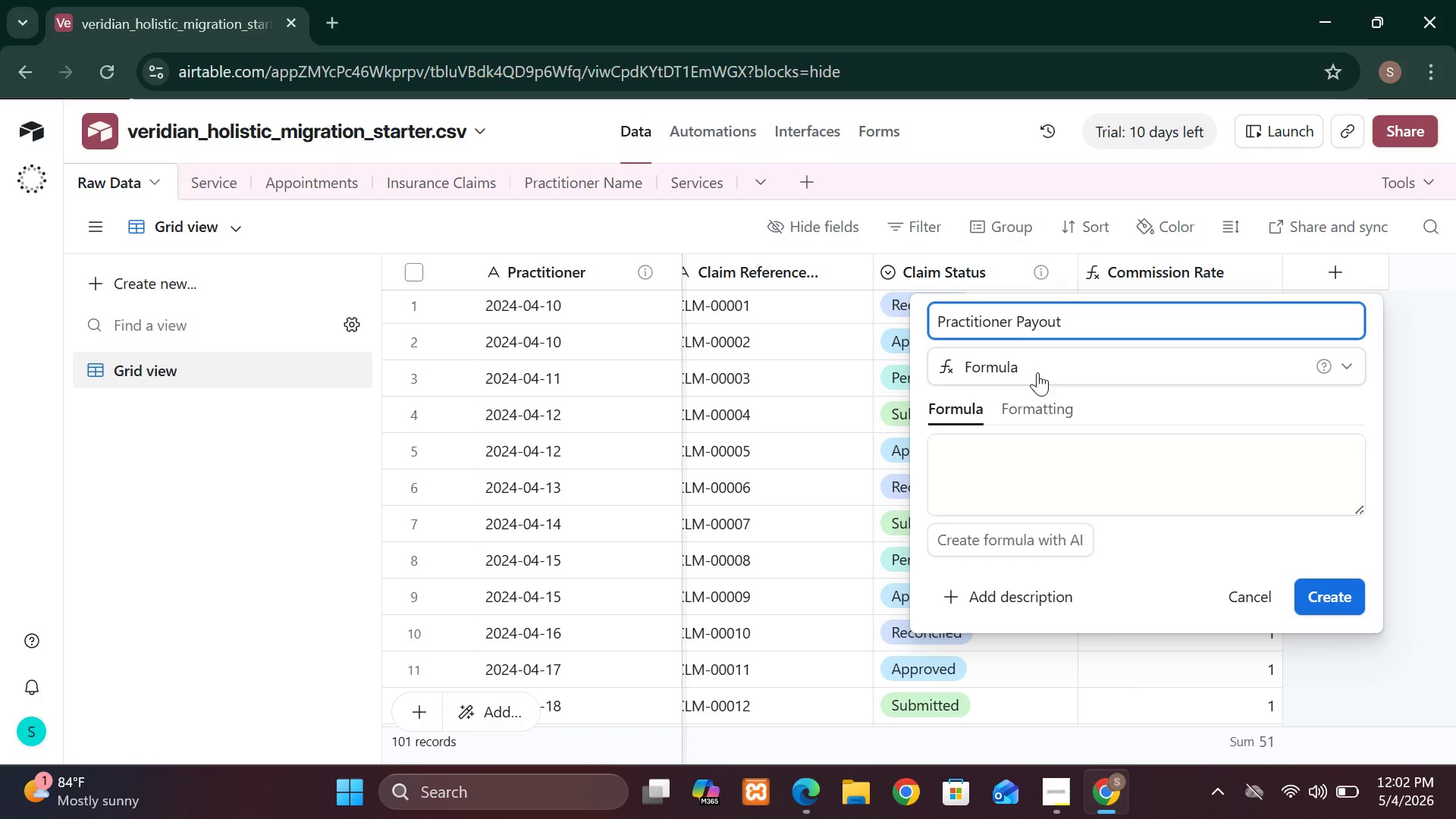 
left_click([974, 453])
 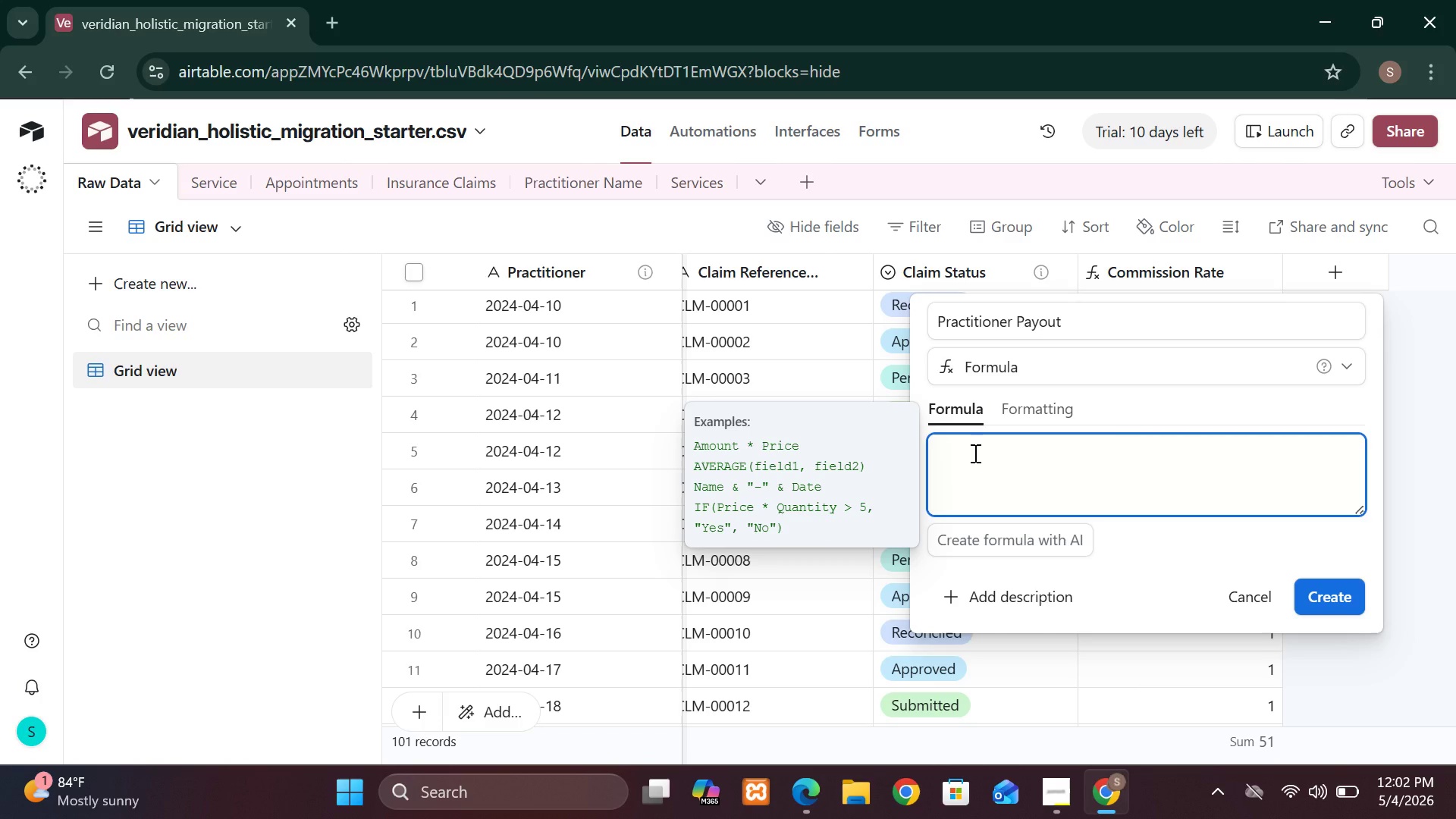 
type(({Base  )
key(Backspace)
type(Fee)
 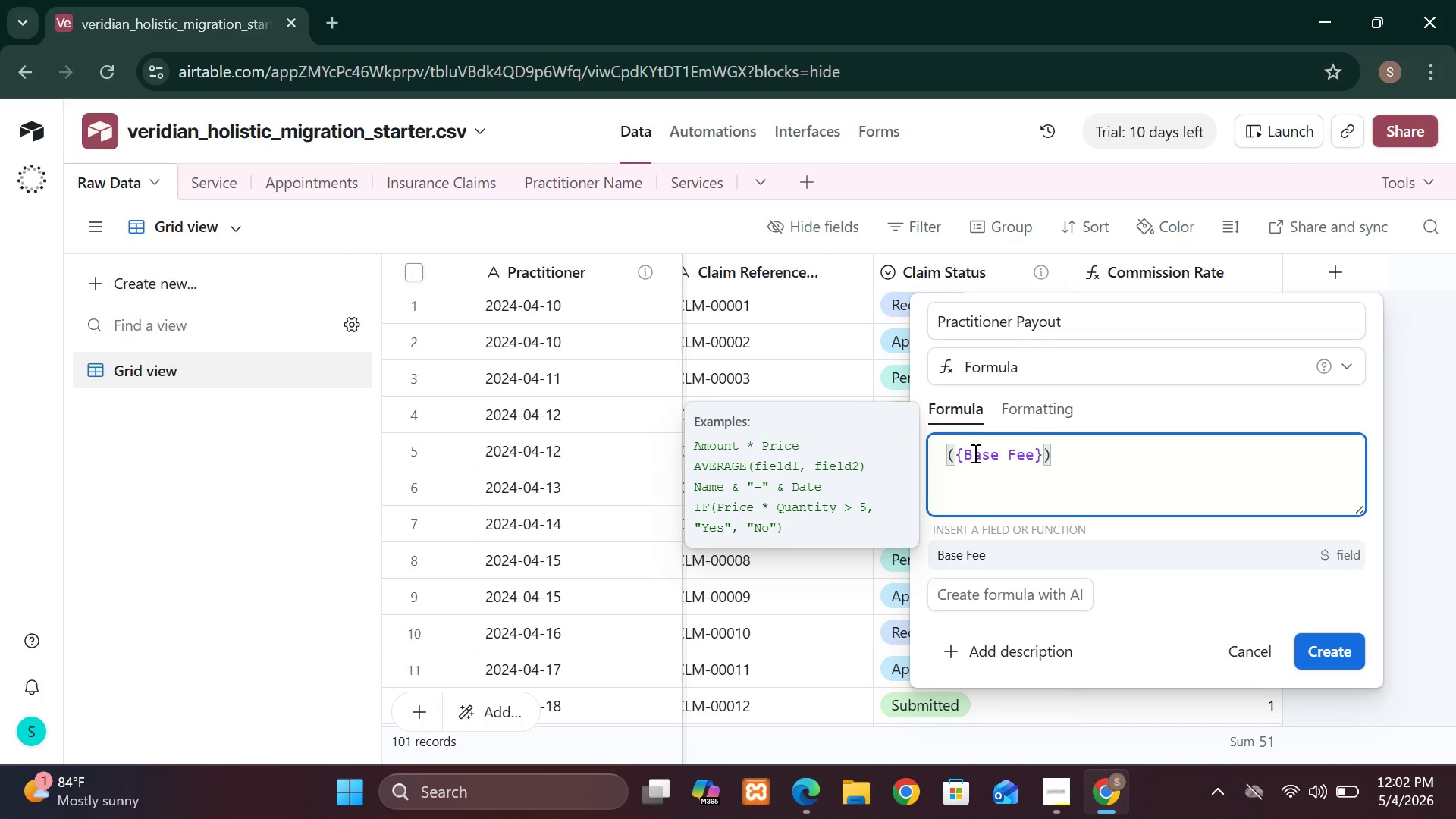 
left_click([1041, 451])
 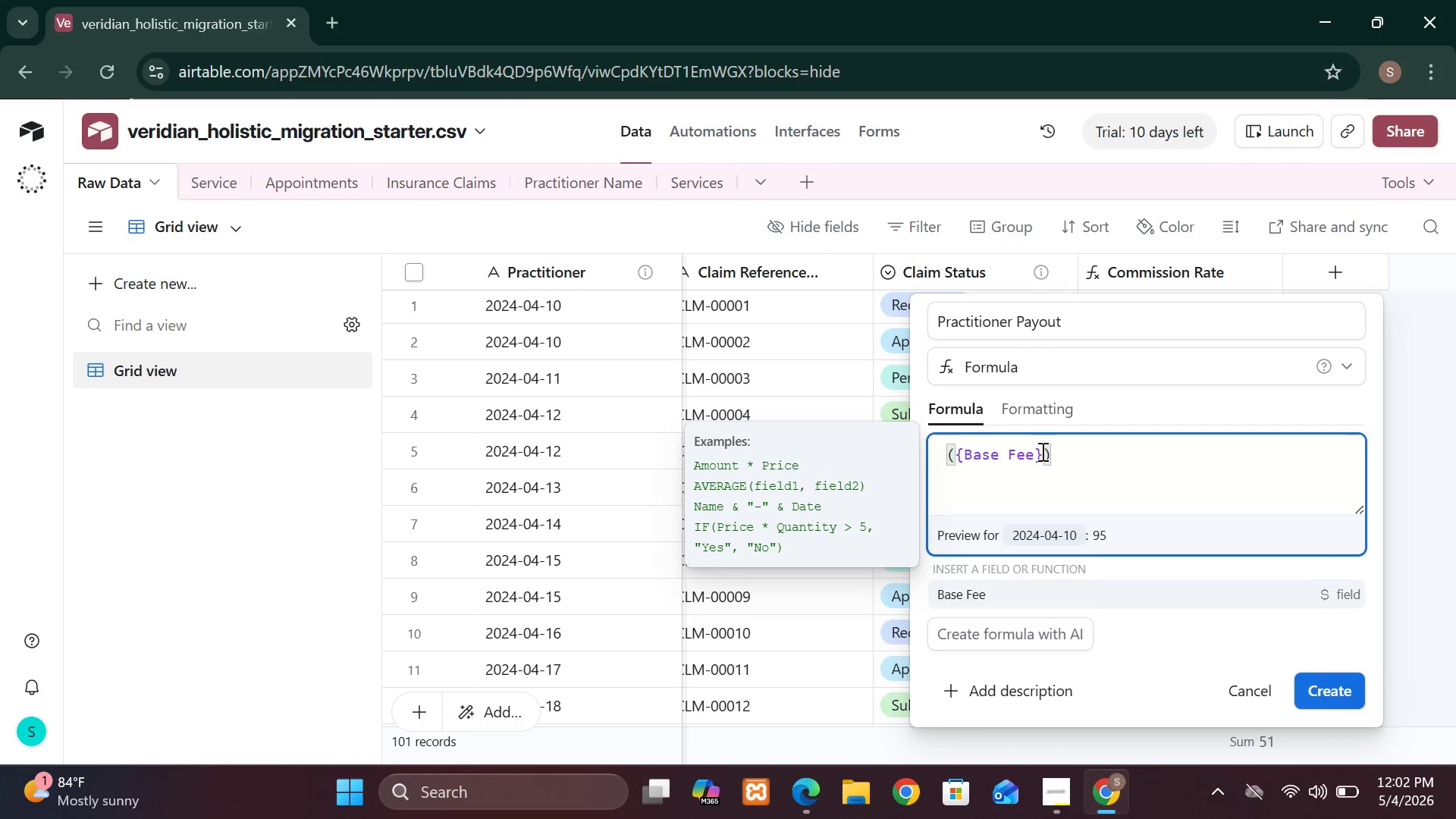 
key(Space)
 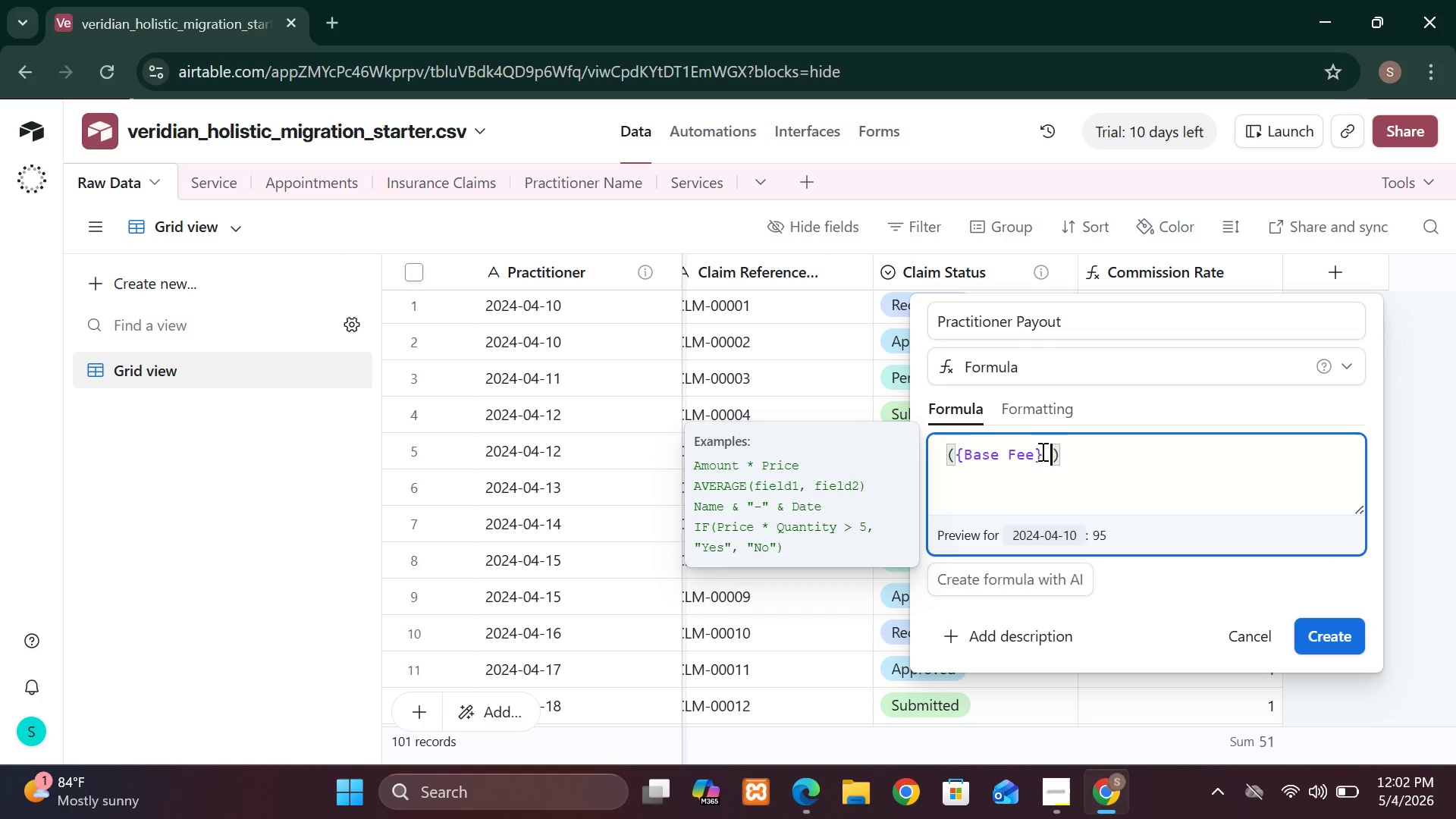 
key(Shift+8)
 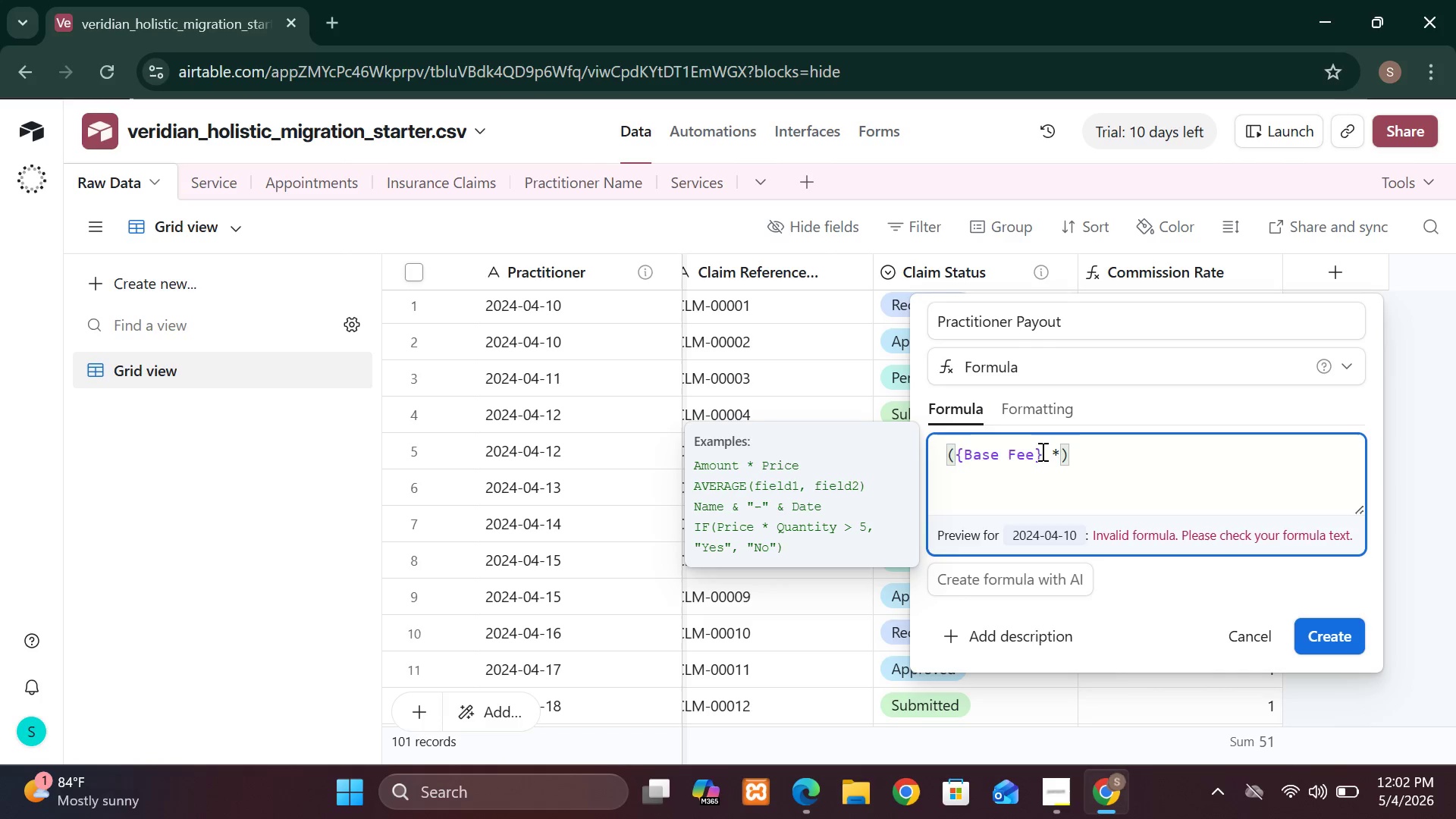 
type( {Commission Rate)
 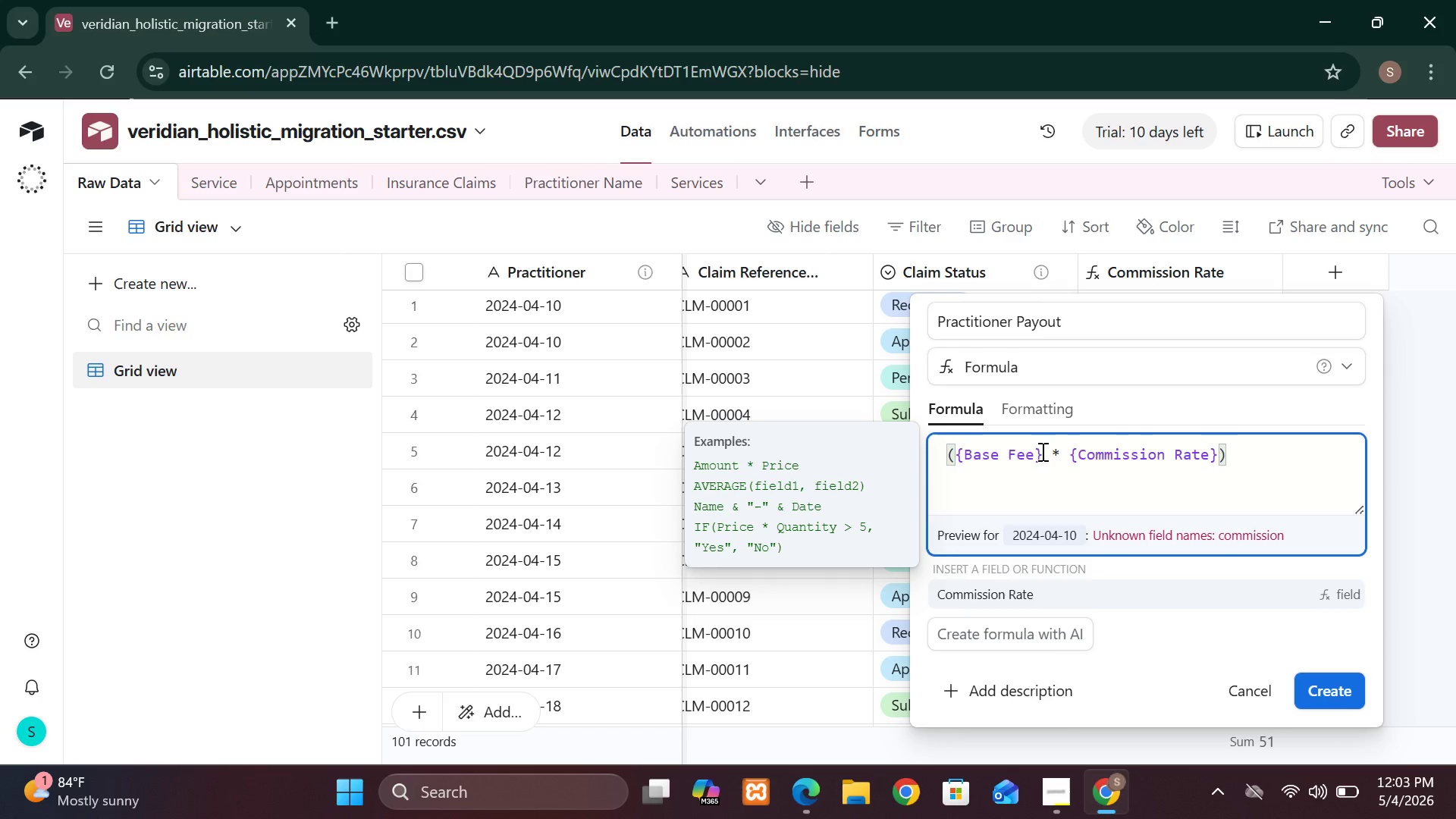 
left_click([1238, 453])
 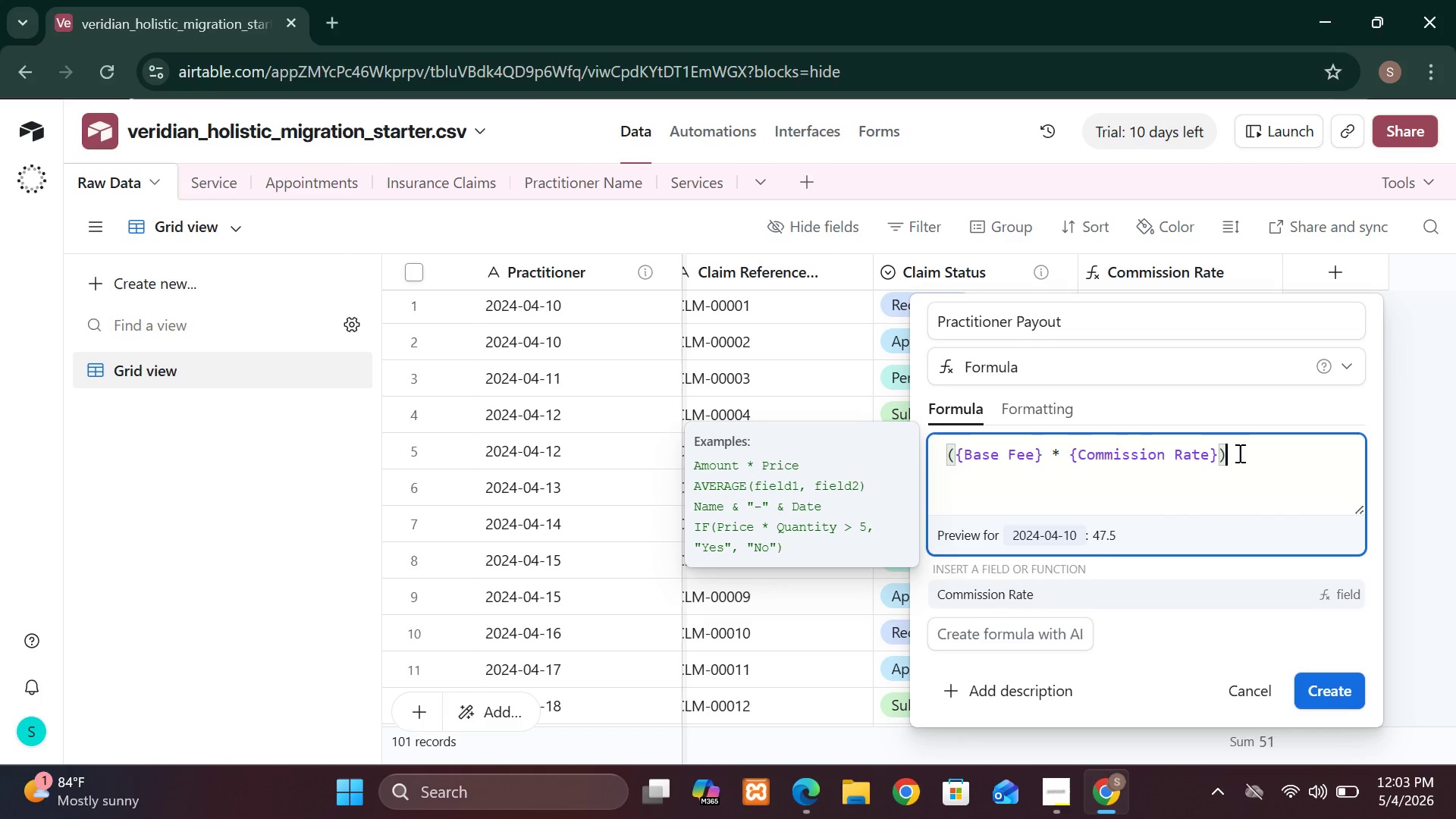 
key(Space)
 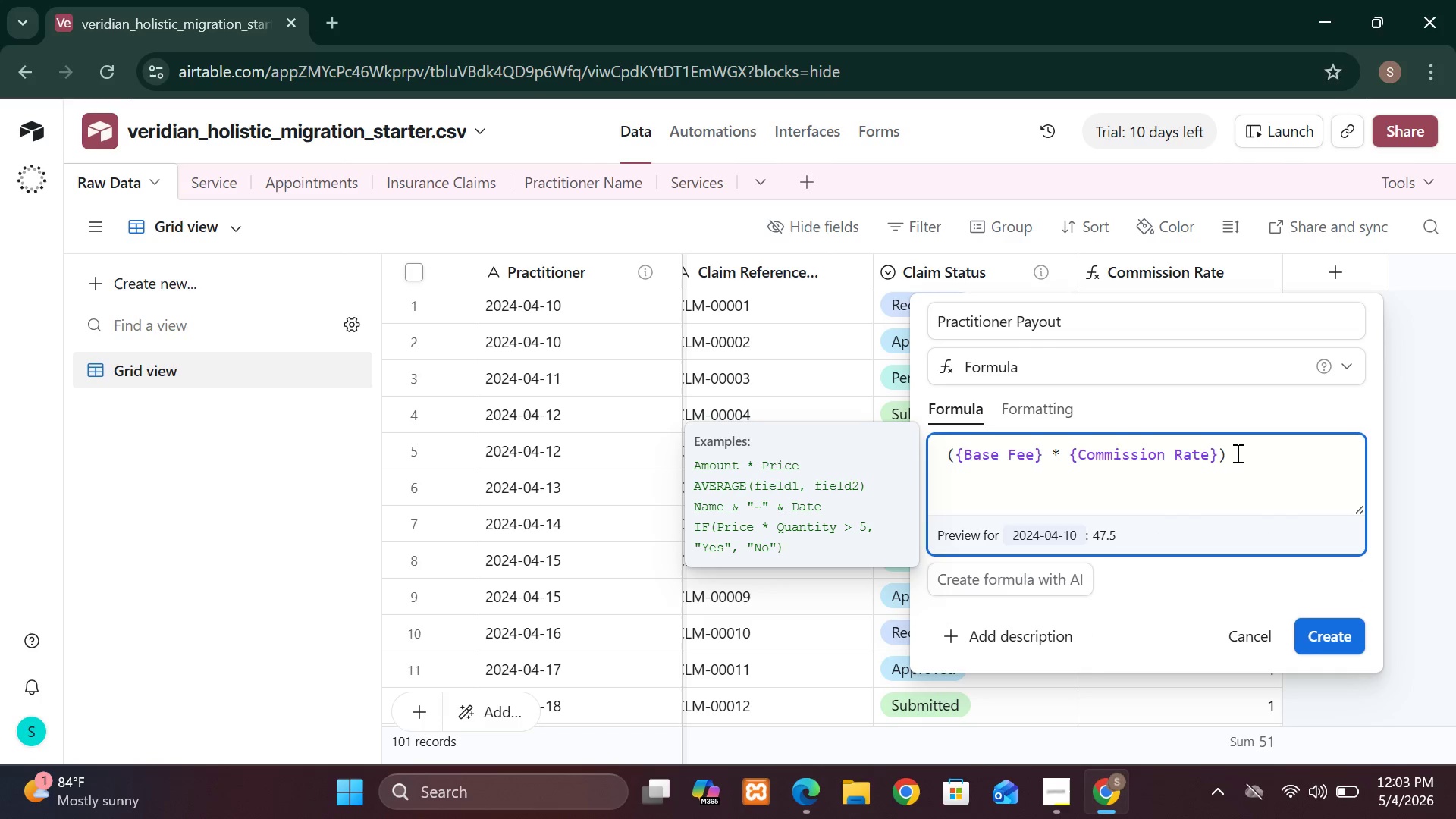 
key(Backspace)
 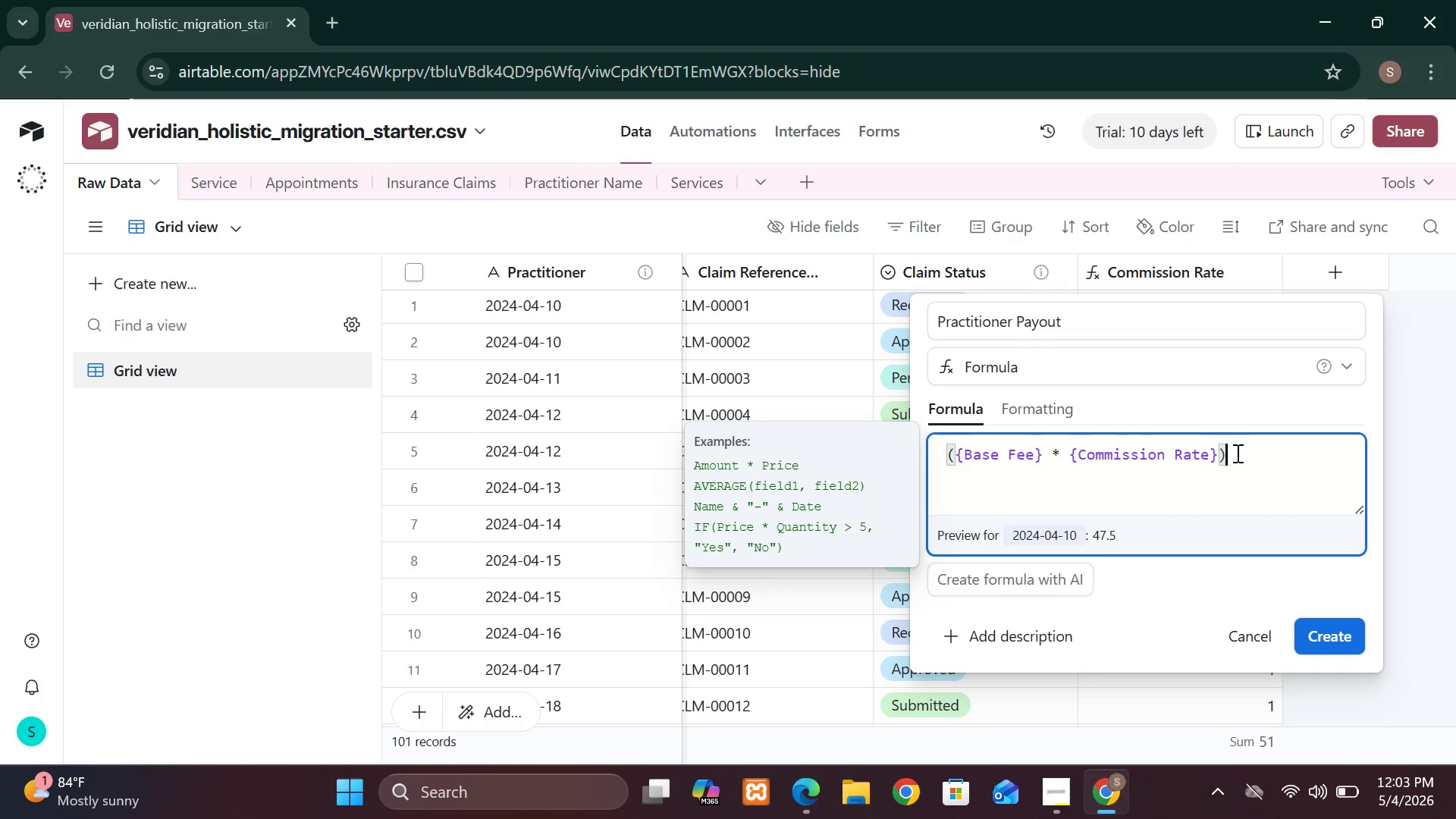 
key(Space)
 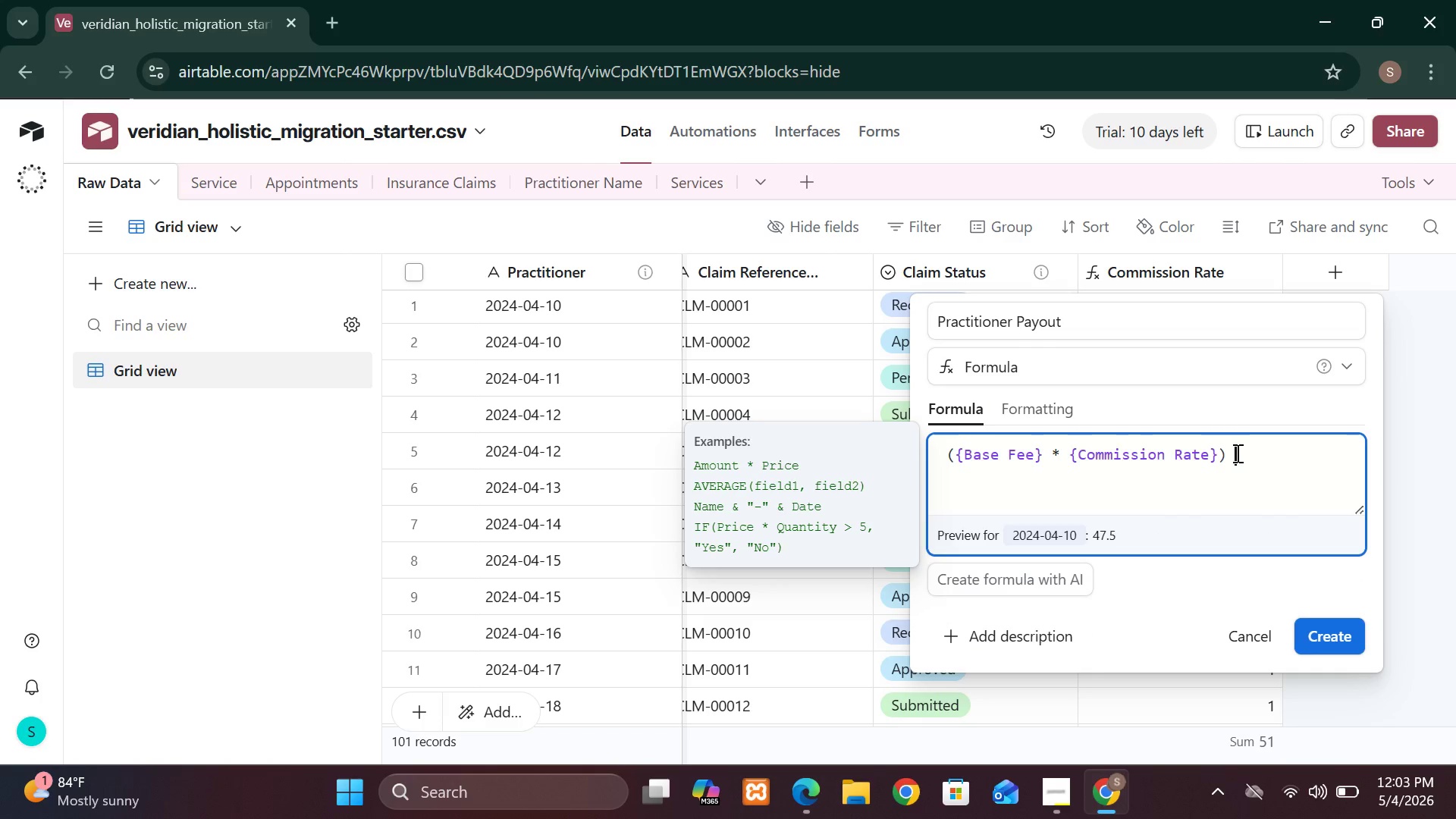 
hold_key(key=ShiftLeft, duration=1.02)
 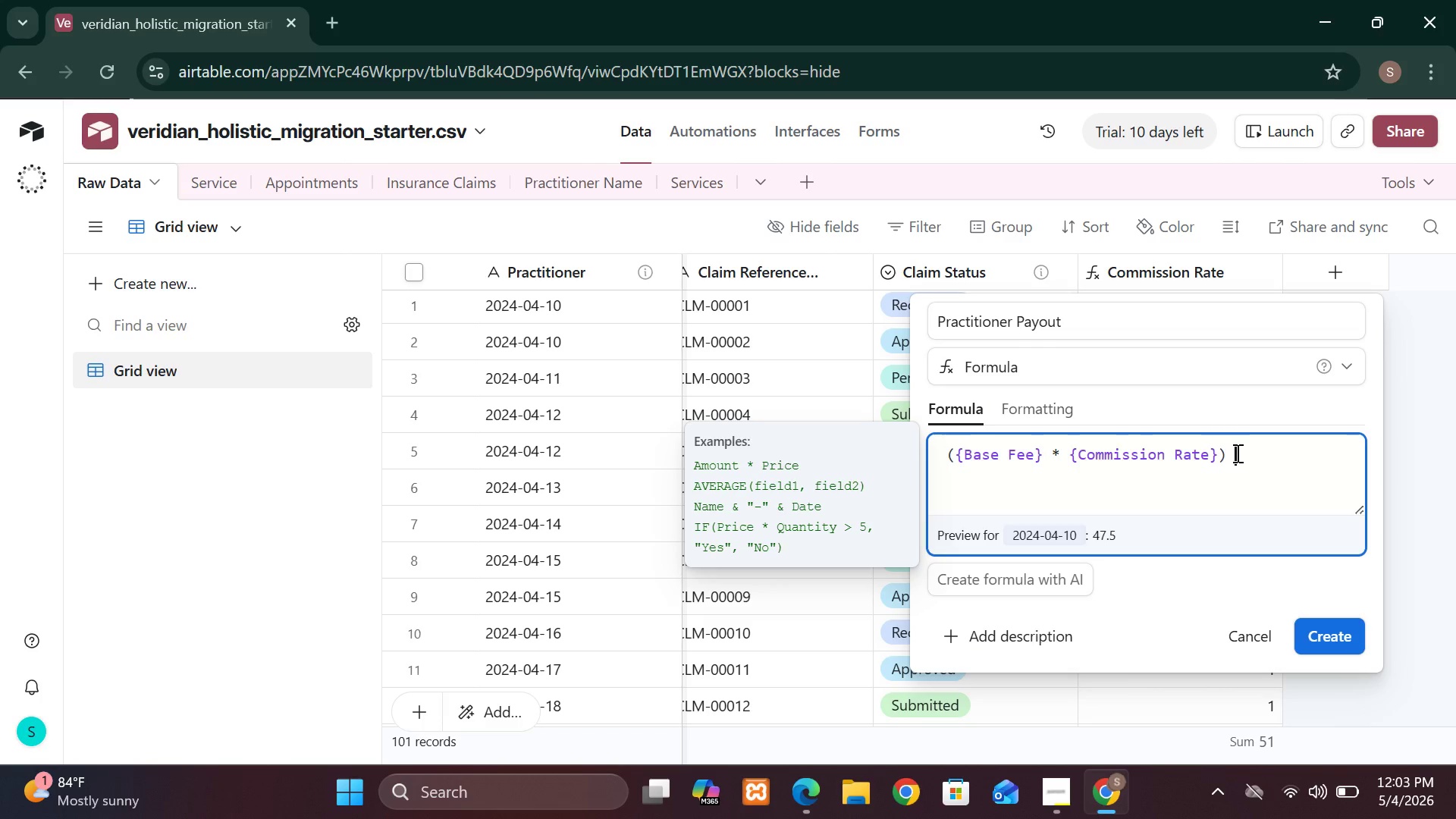 
key(Minus)
 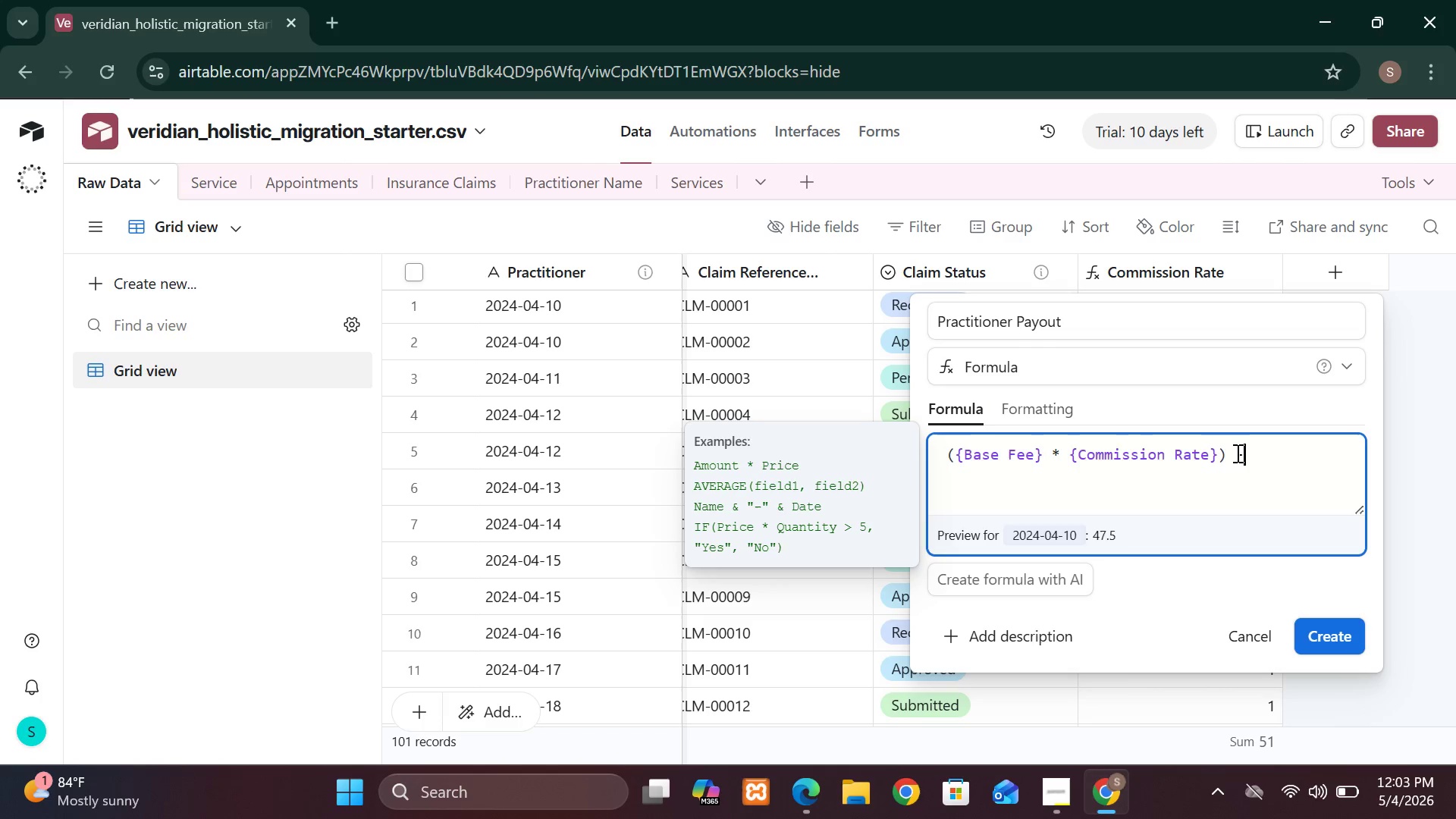 
key(5)
 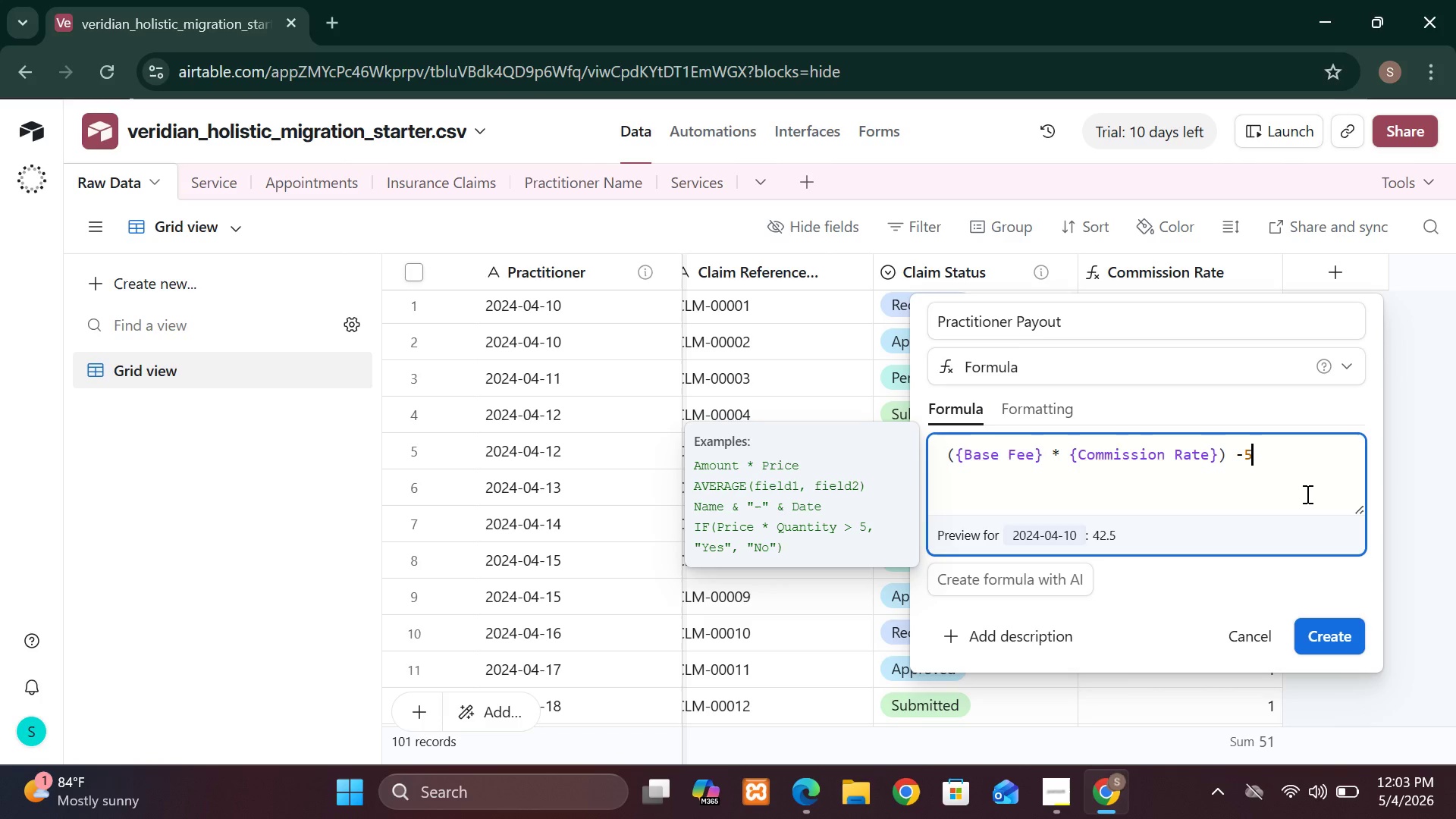 
wait(31.94)
 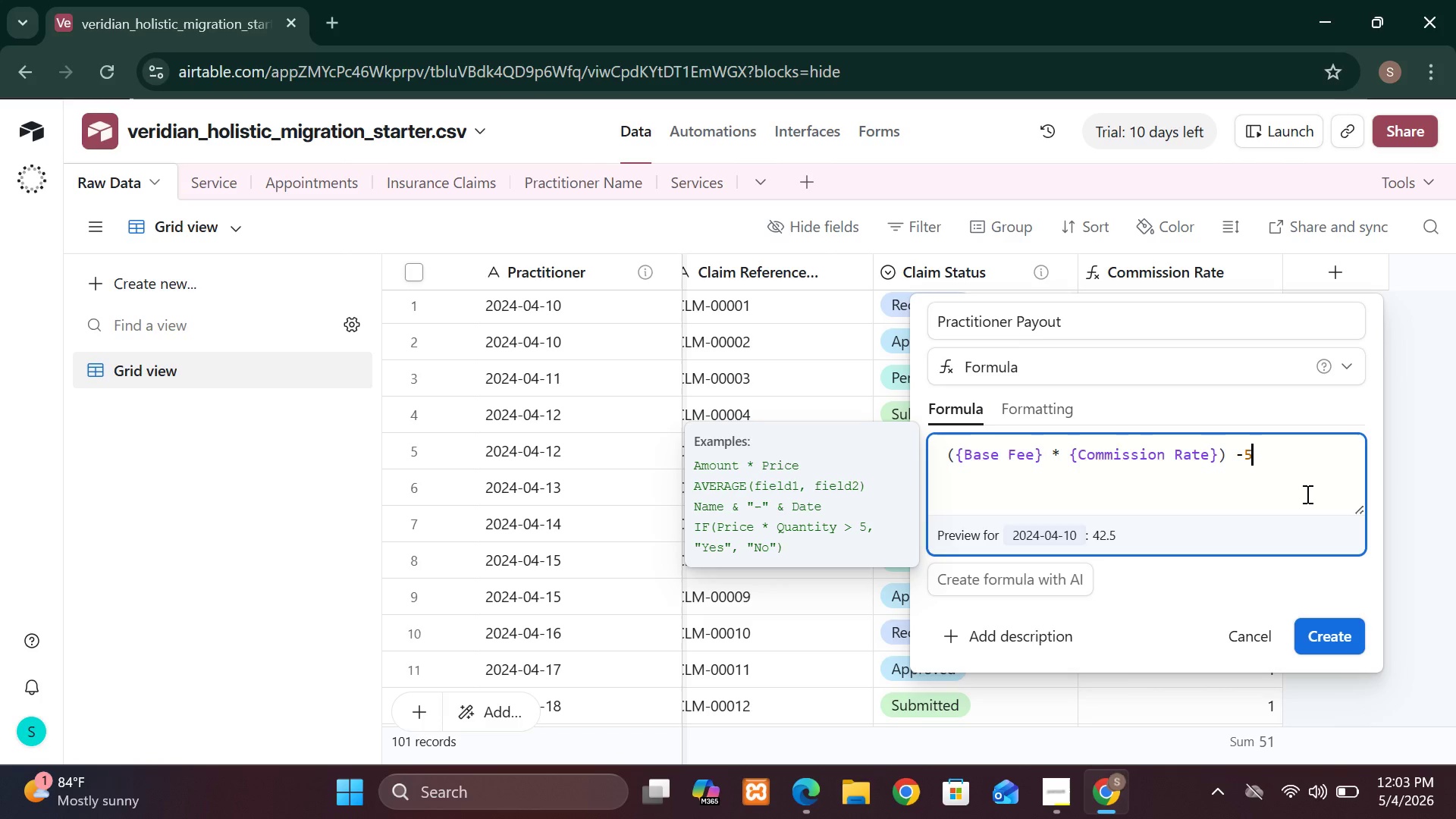 
key(Backspace)
 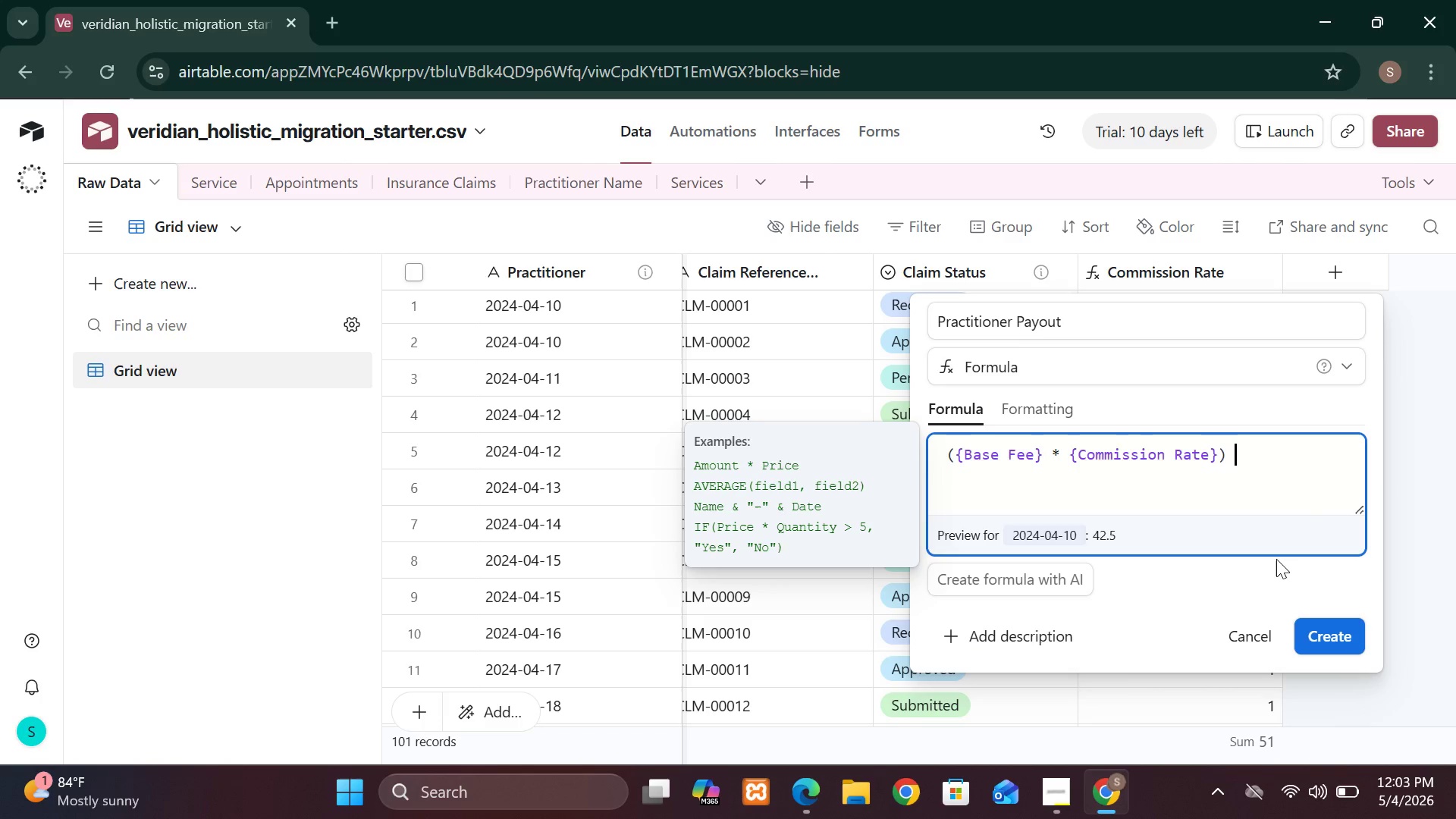 
key(Backspace)
 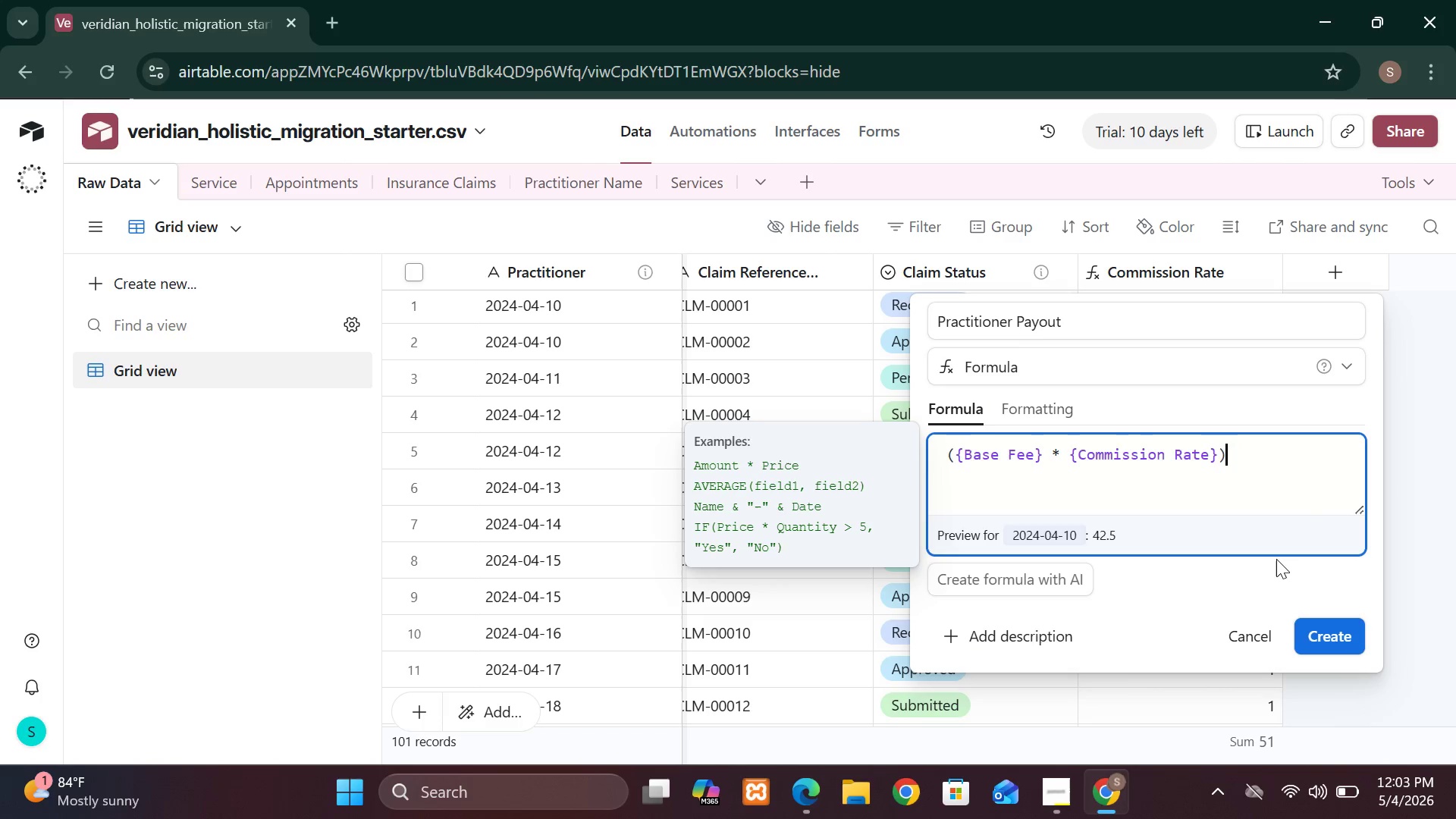 
key(Backspace)
 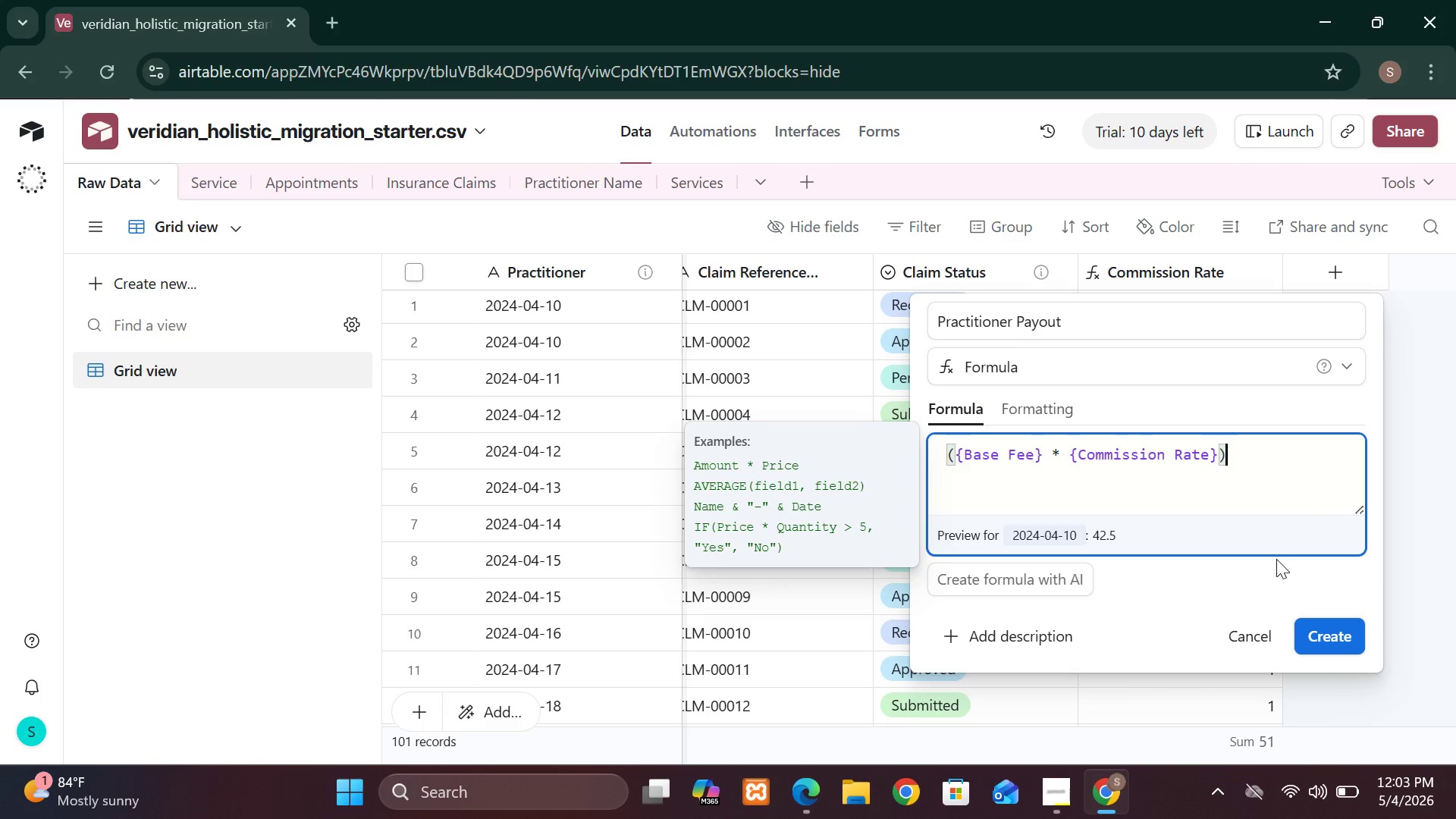 
key(Shift+ShiftLeft)
 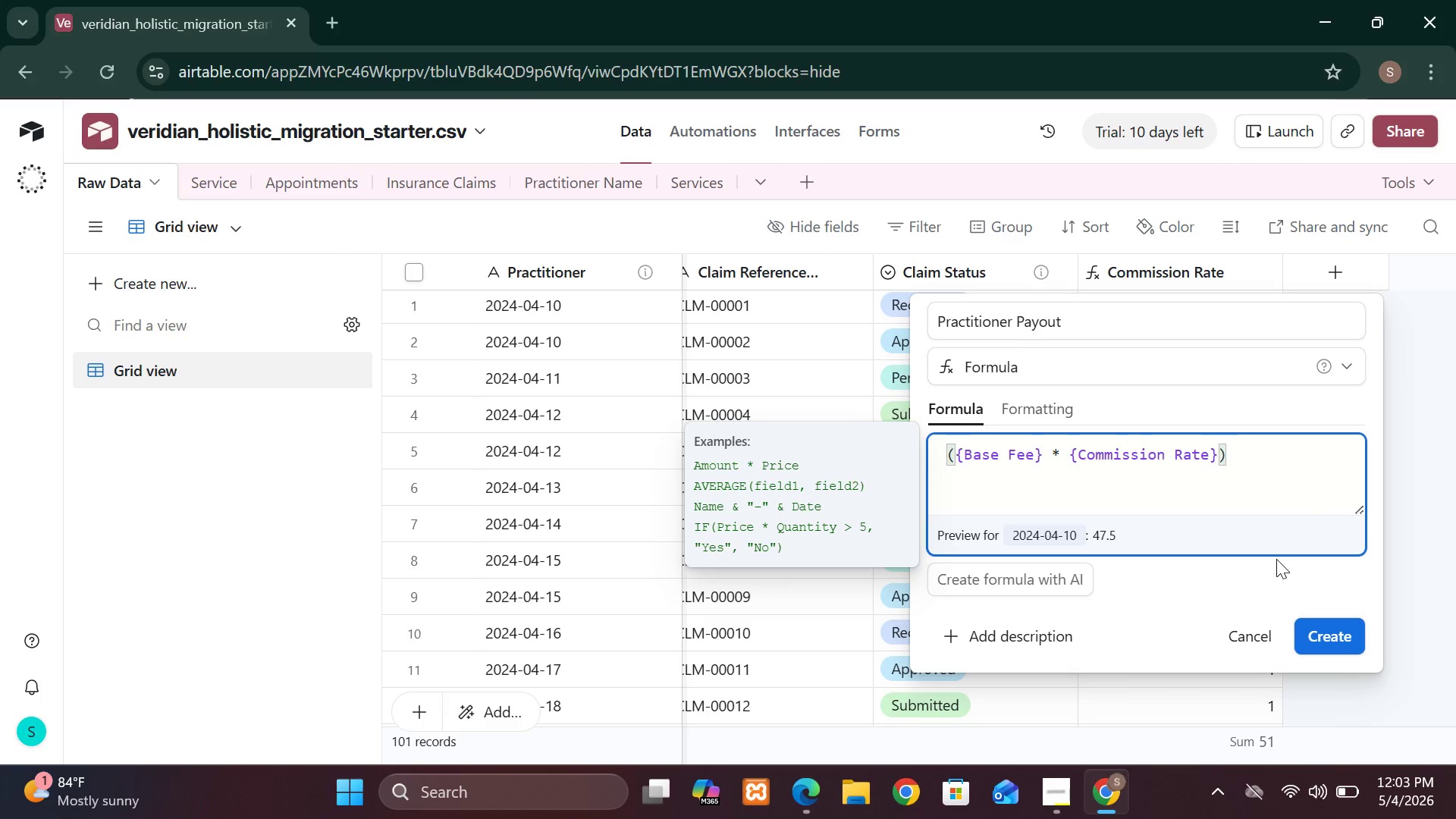 
key(Minus)
 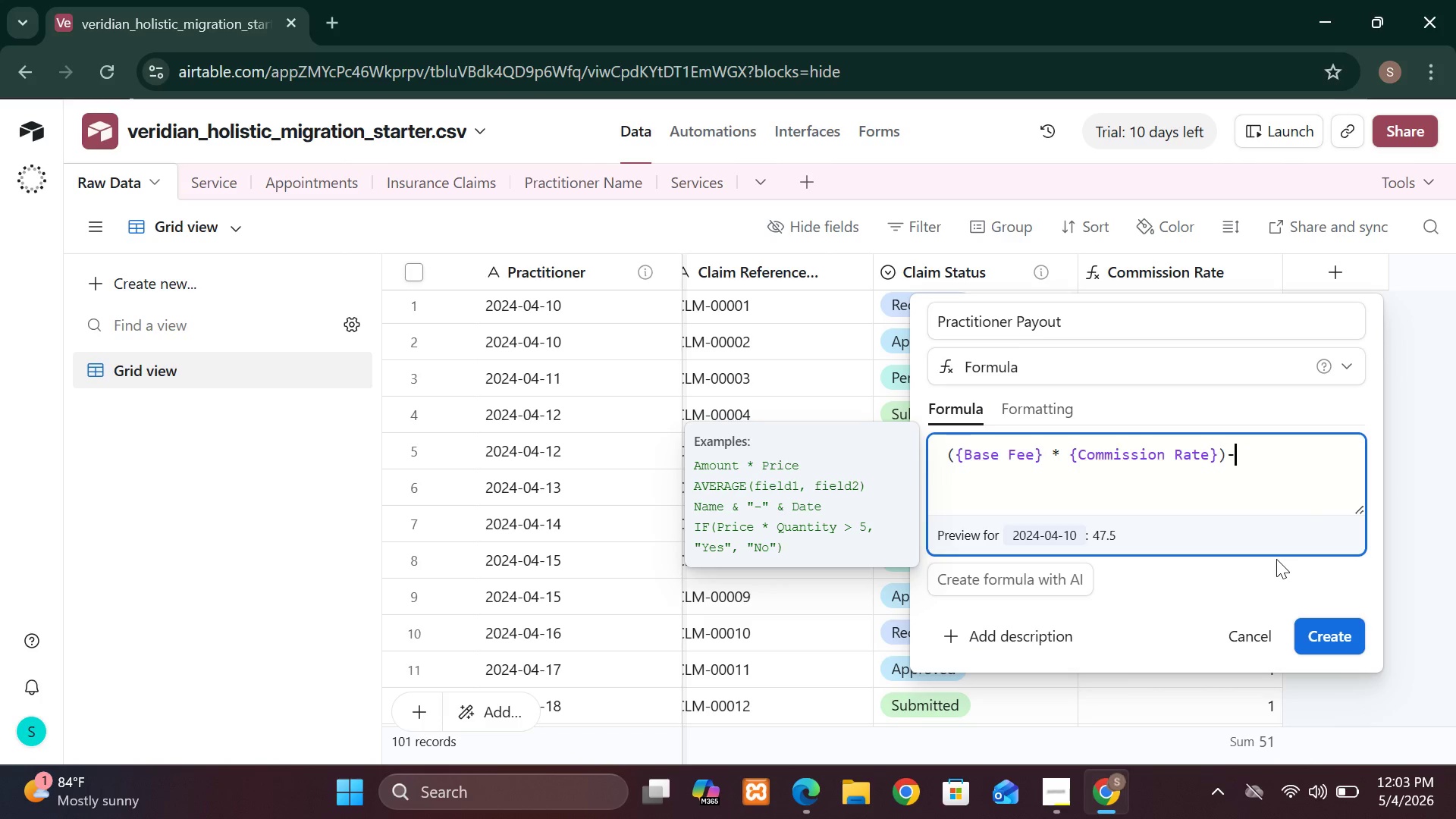 
key(5)
 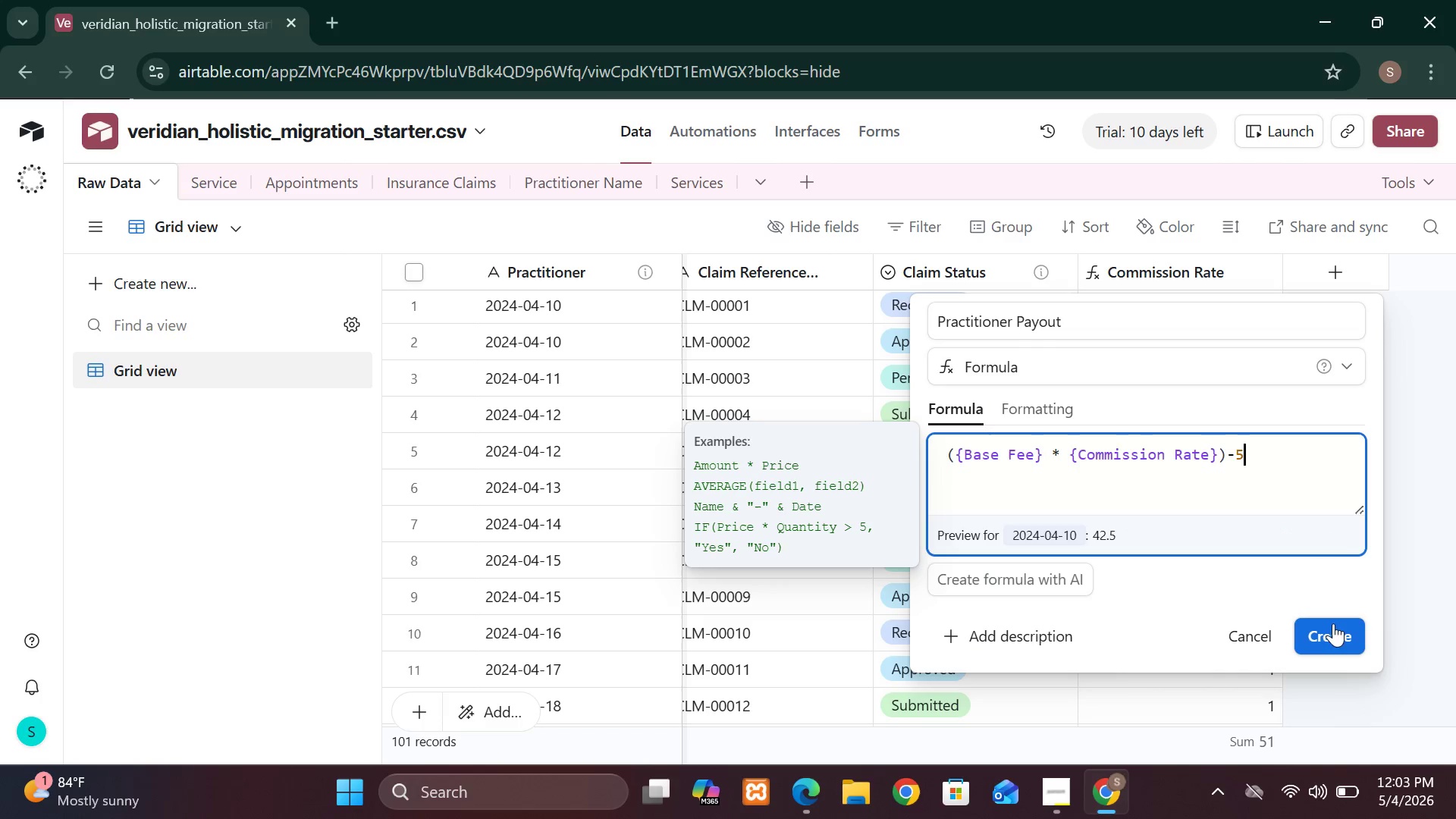 
left_click([1331, 638])
 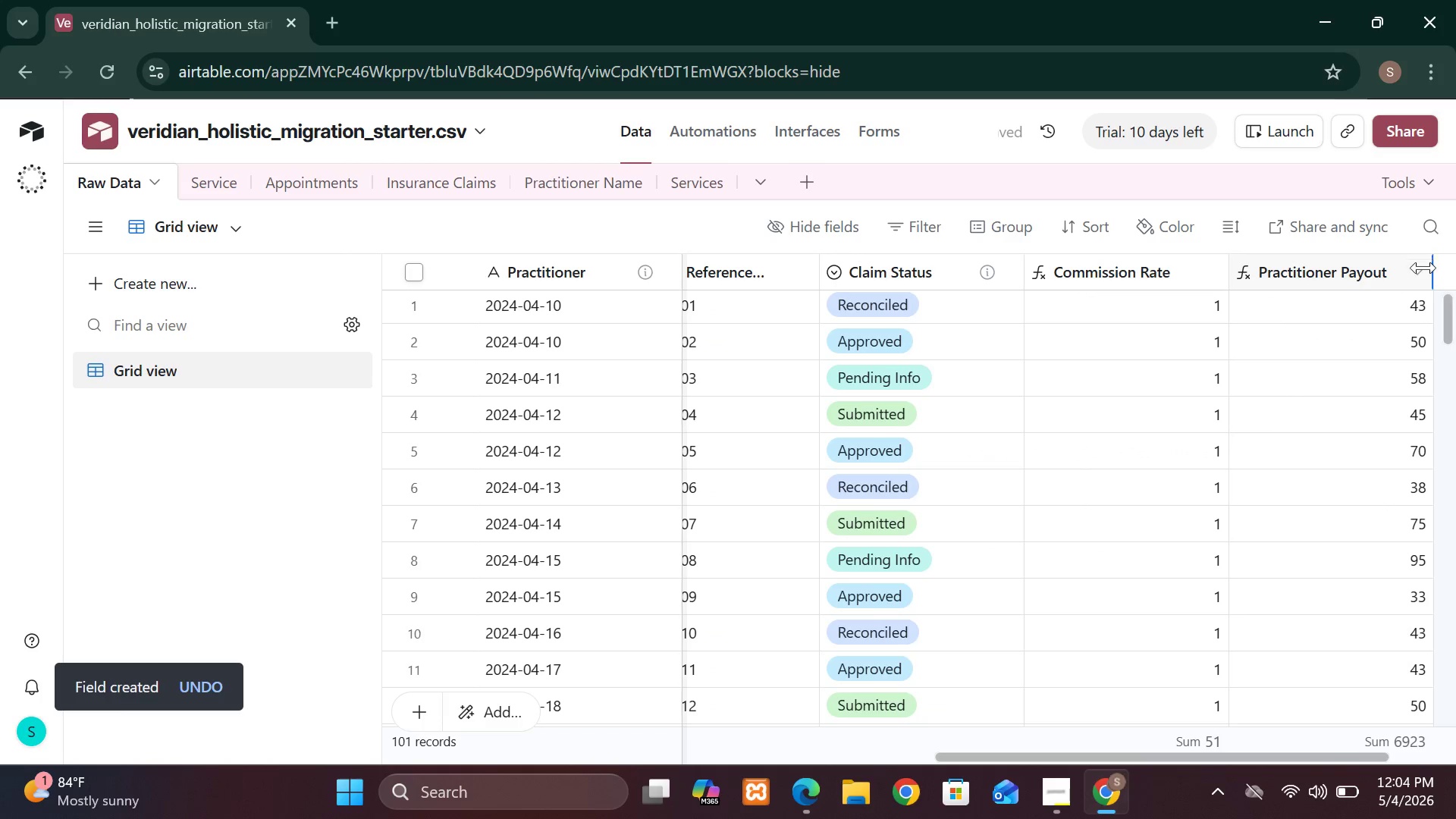 
wait(5.31)
 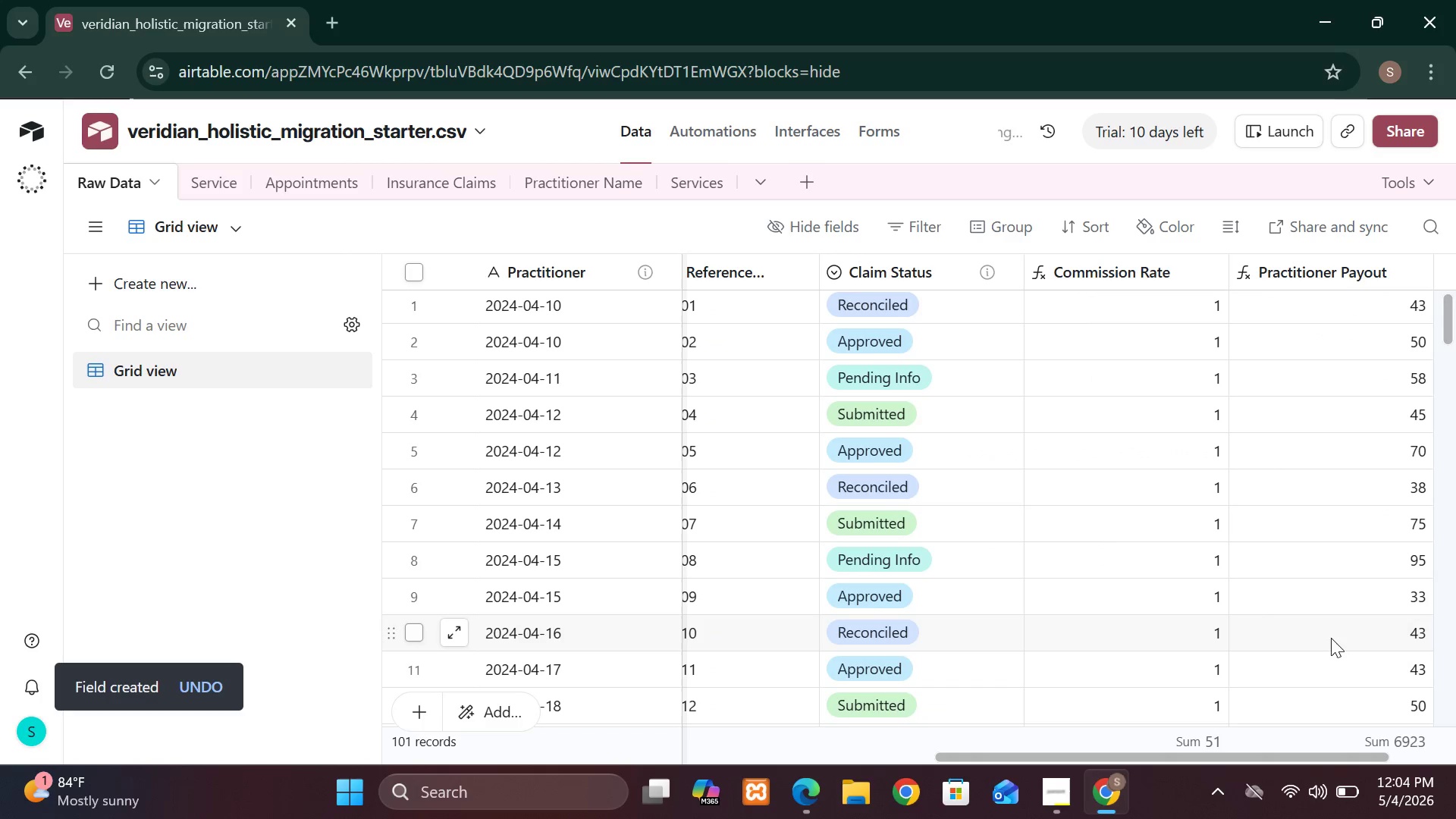 
left_click([1417, 275])
 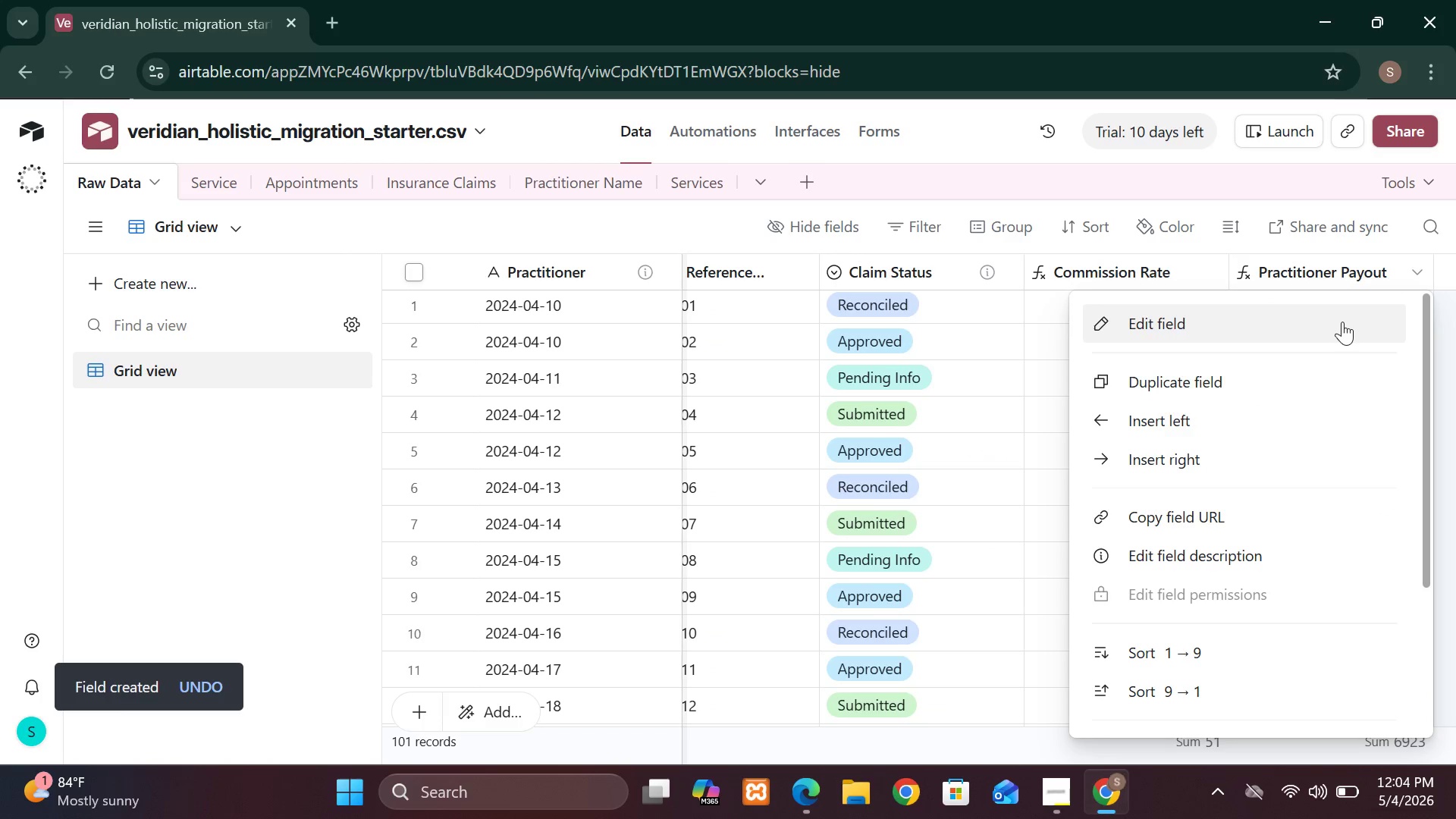 
left_click([1342, 322])
 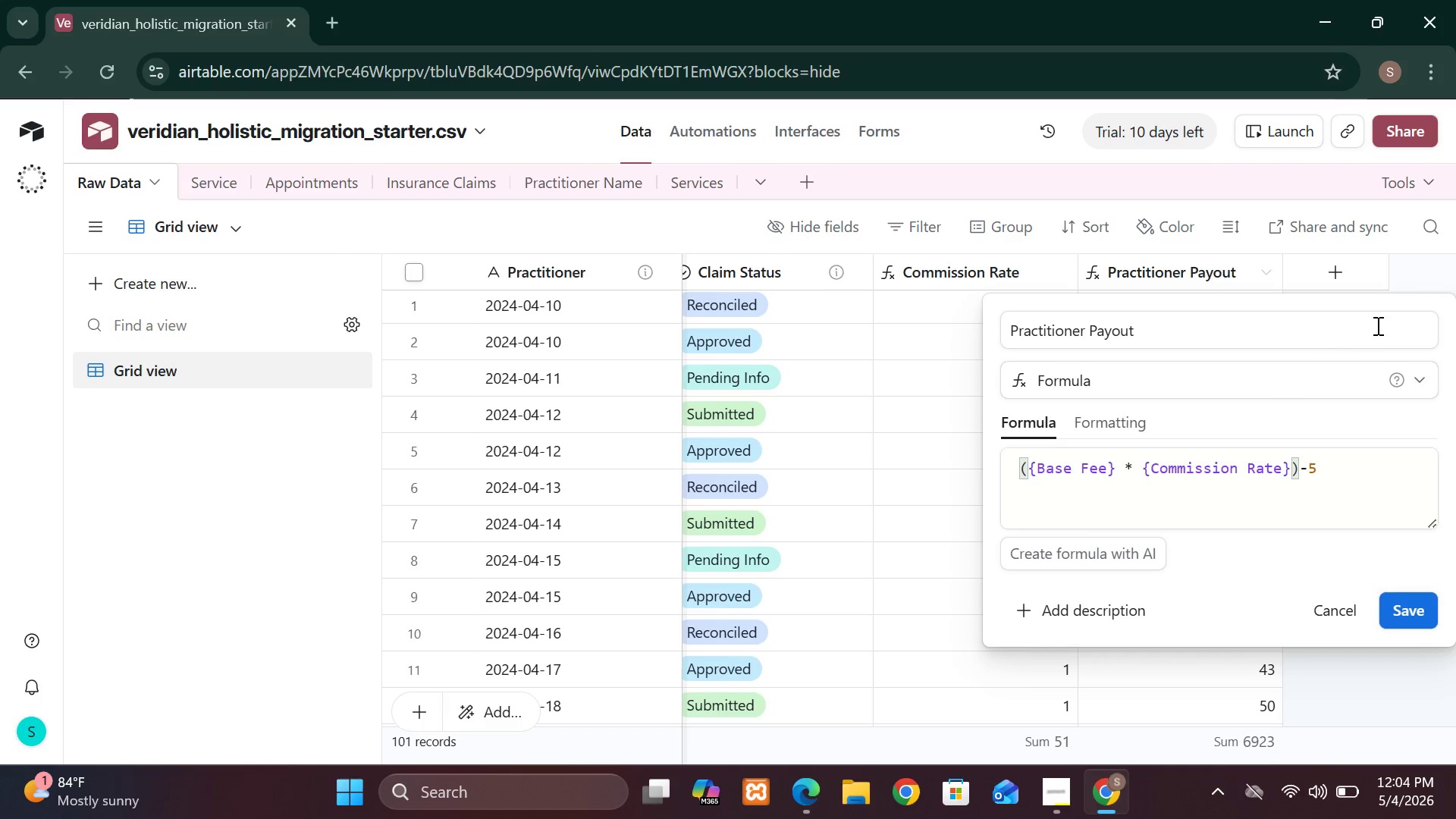 
wait(6.01)
 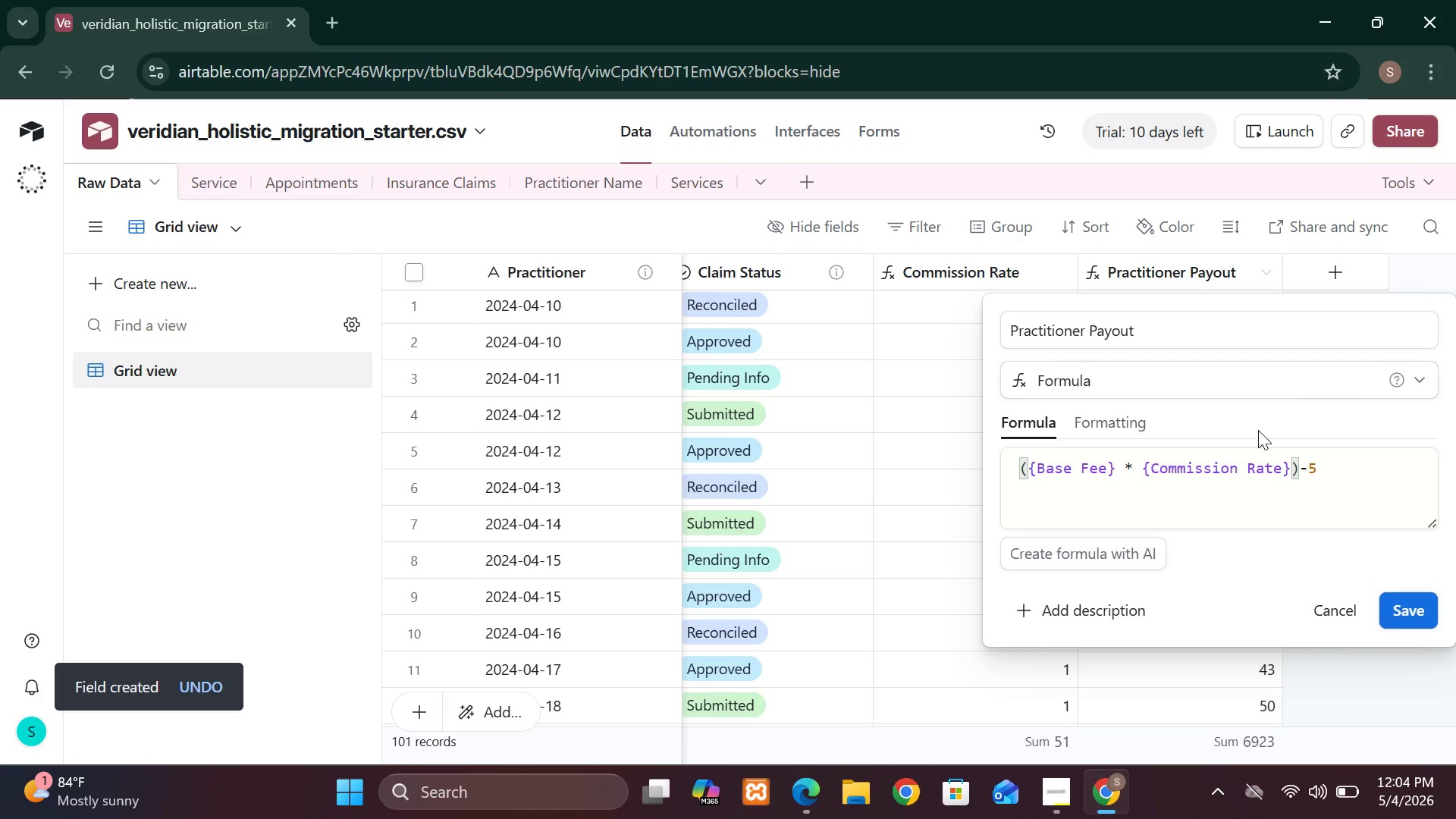 
left_click([1422, 381])
 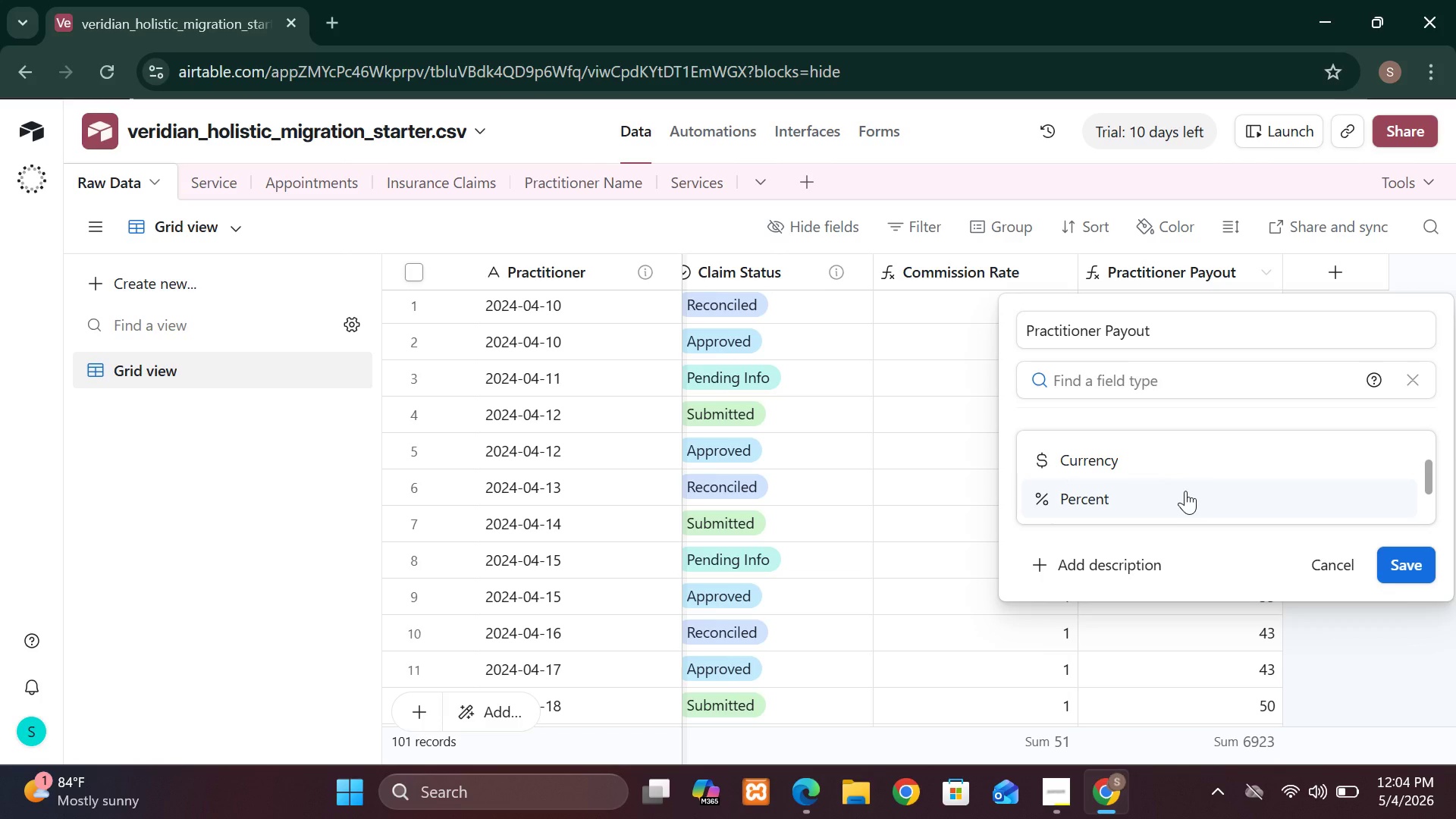 
wait(13.39)
 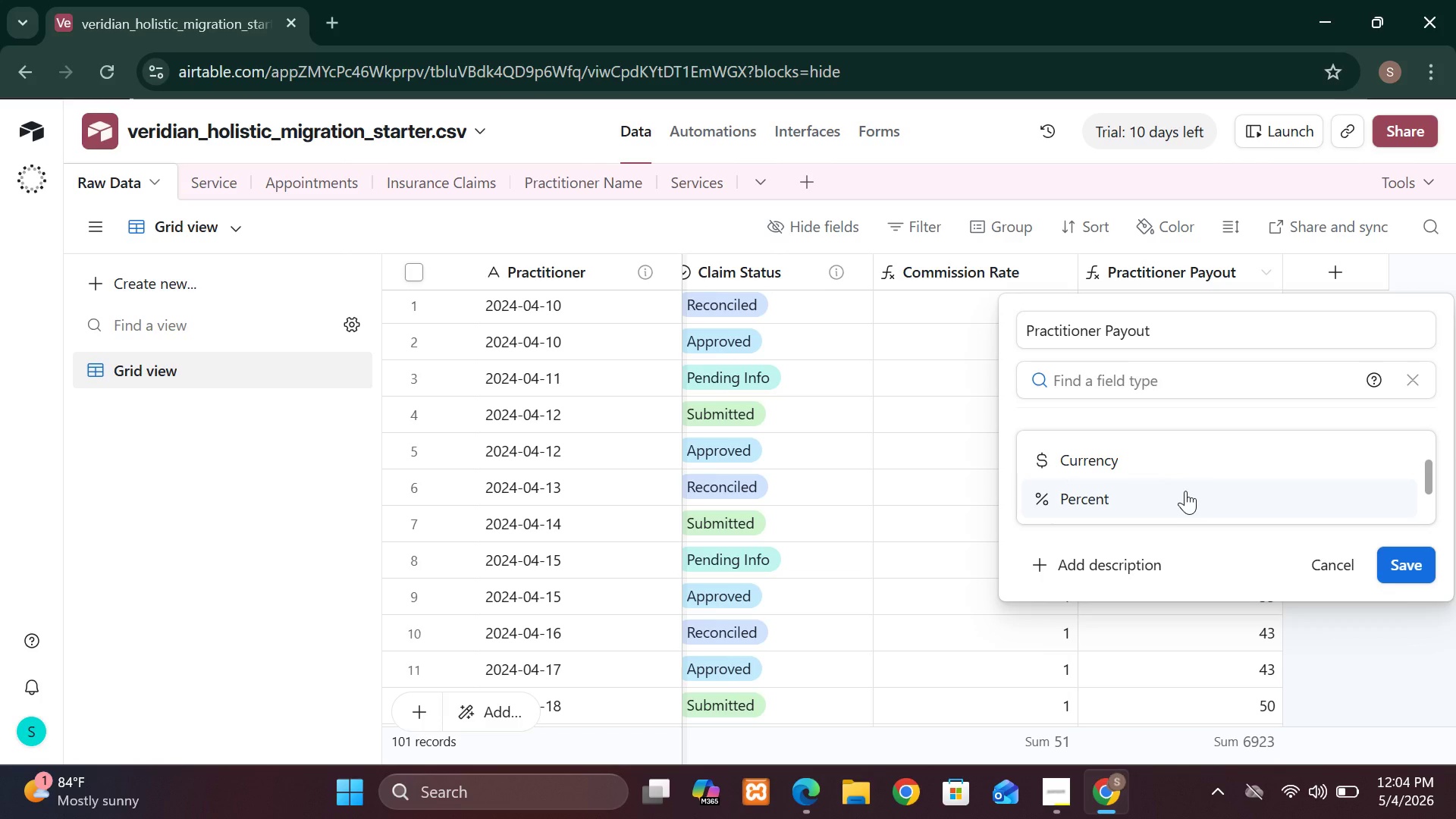 
left_click([1175, 369])
 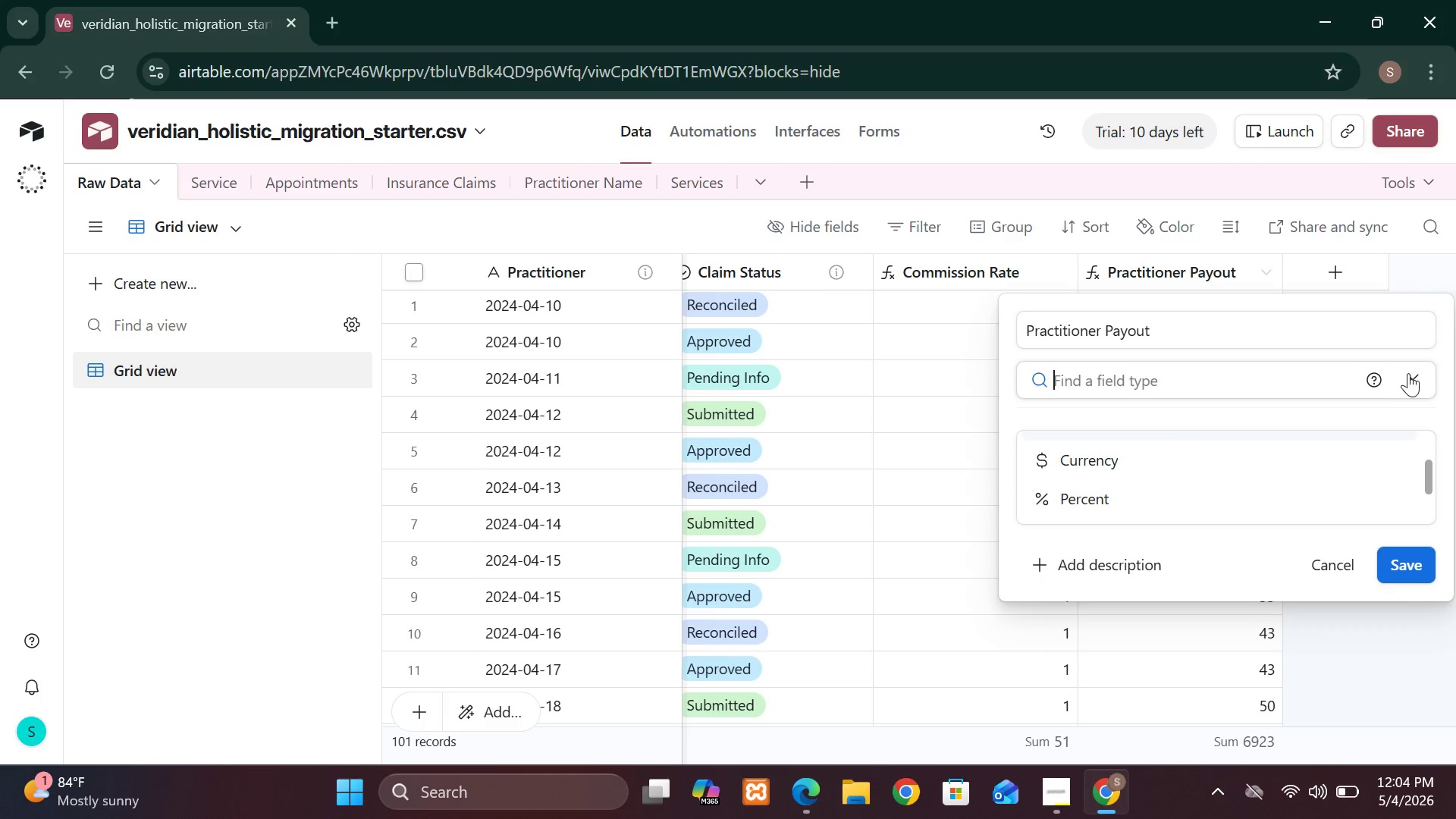 
left_click([1413, 372])
 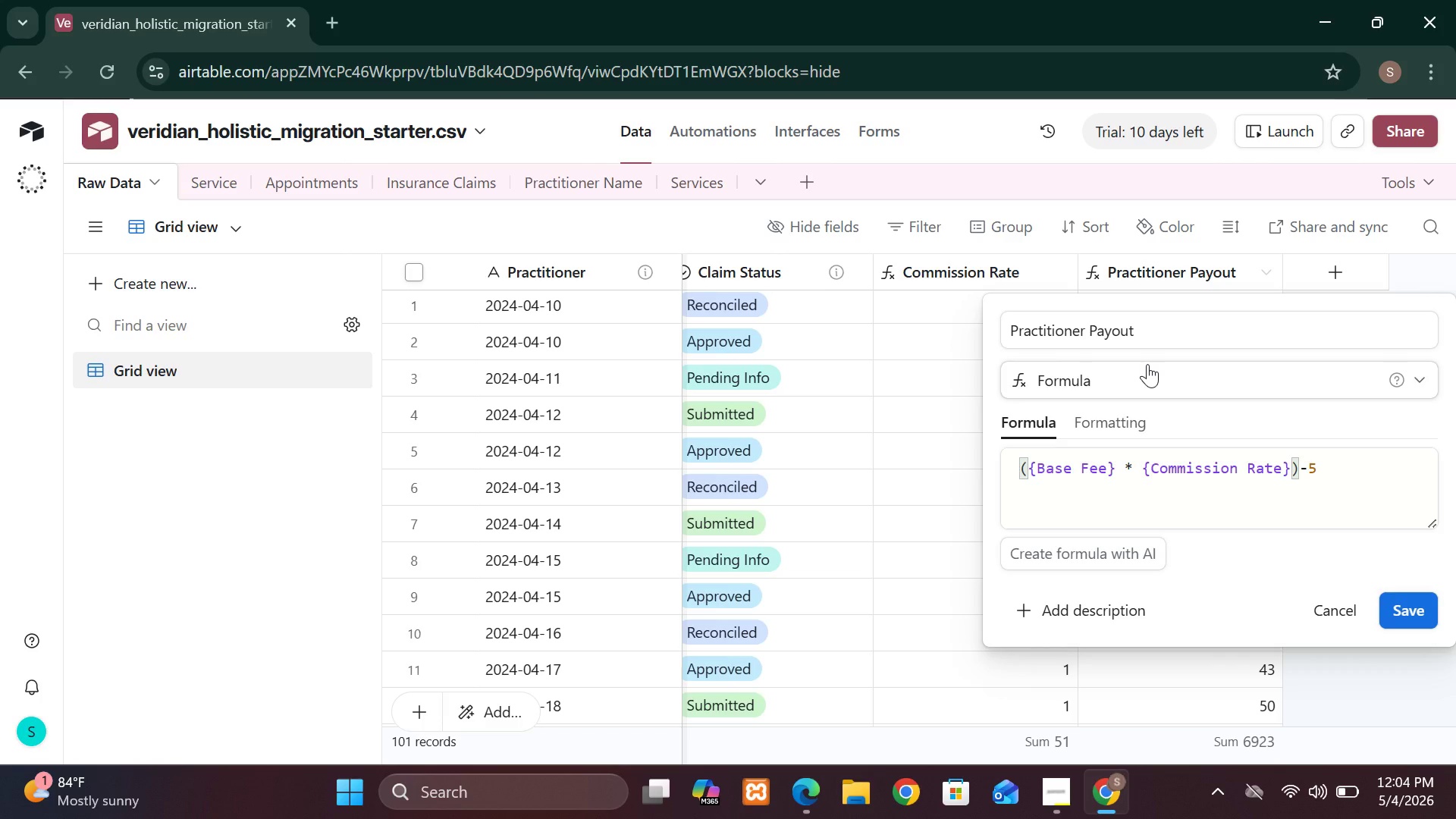 
wait(6.22)
 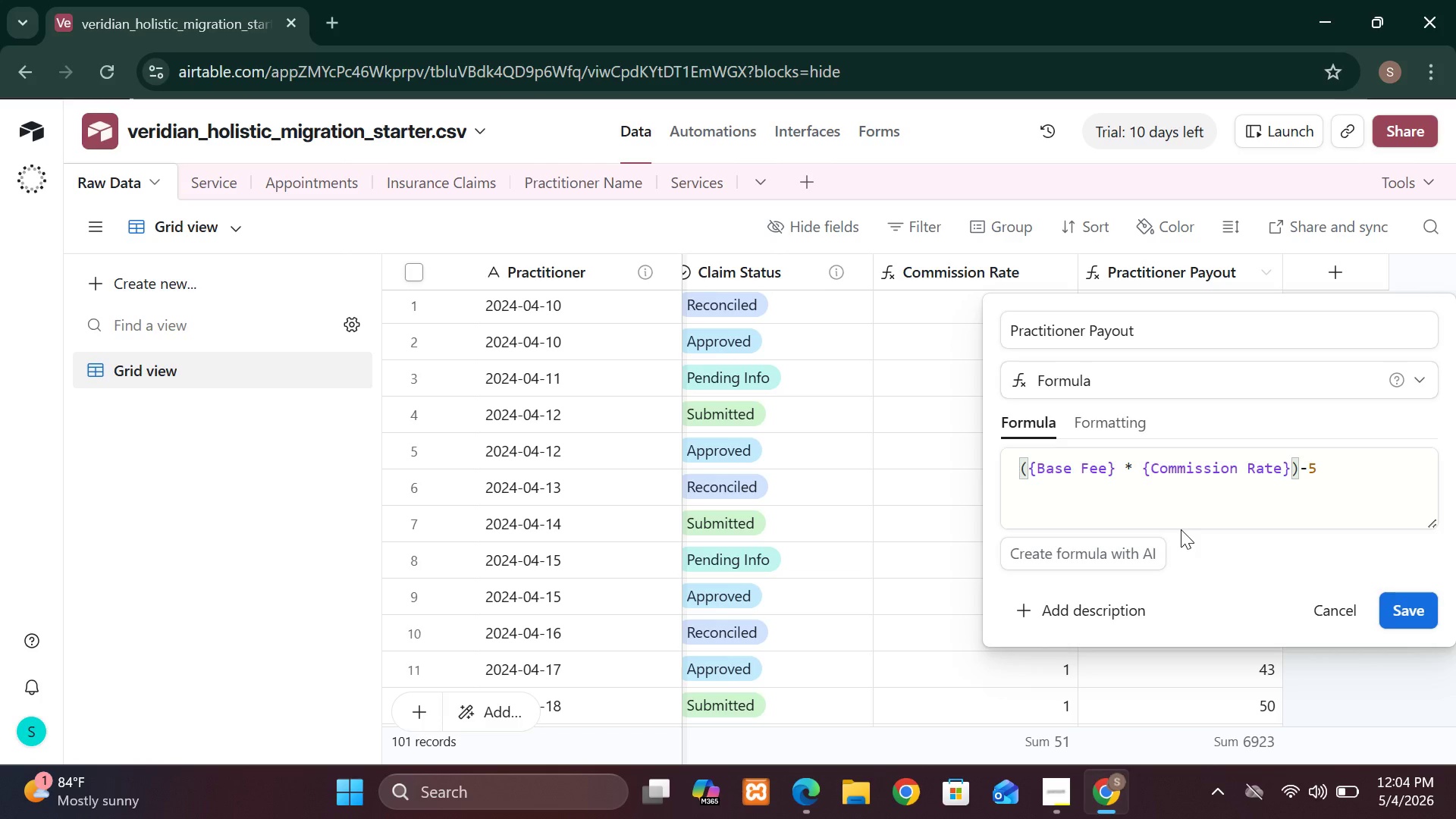 
left_click([934, 439])
 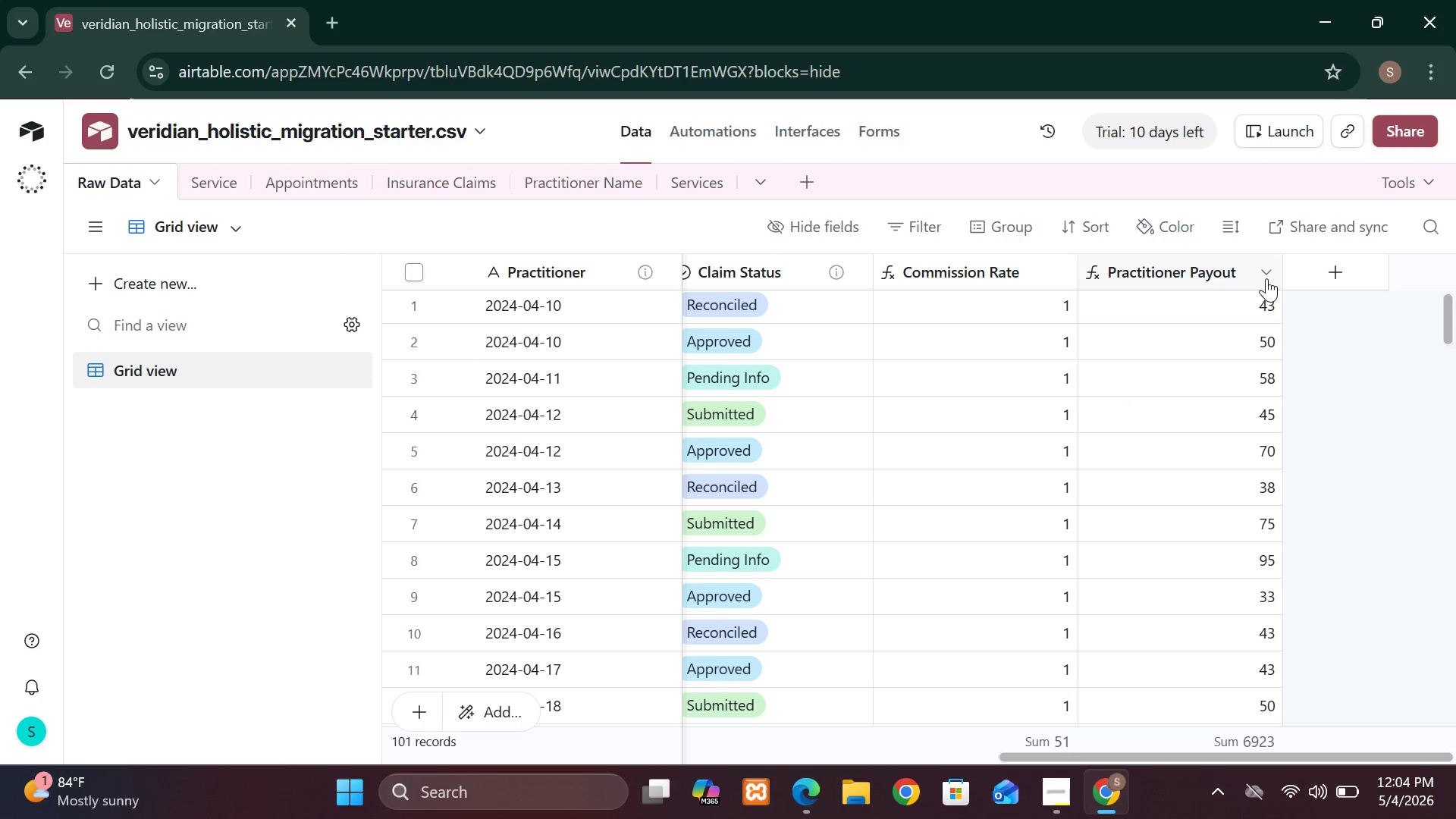 
left_click([1269, 262])
 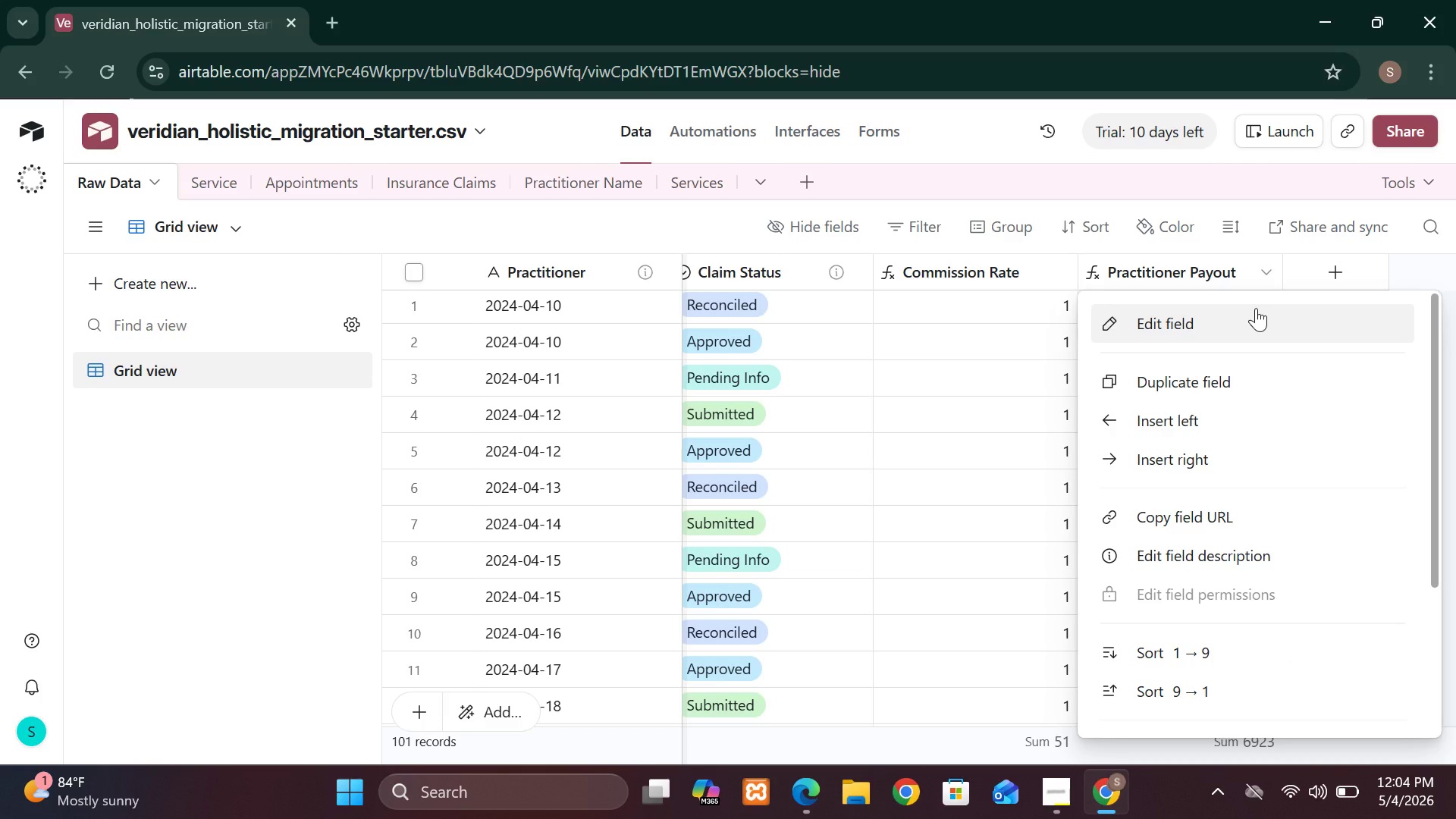 
left_click([1256, 308])
 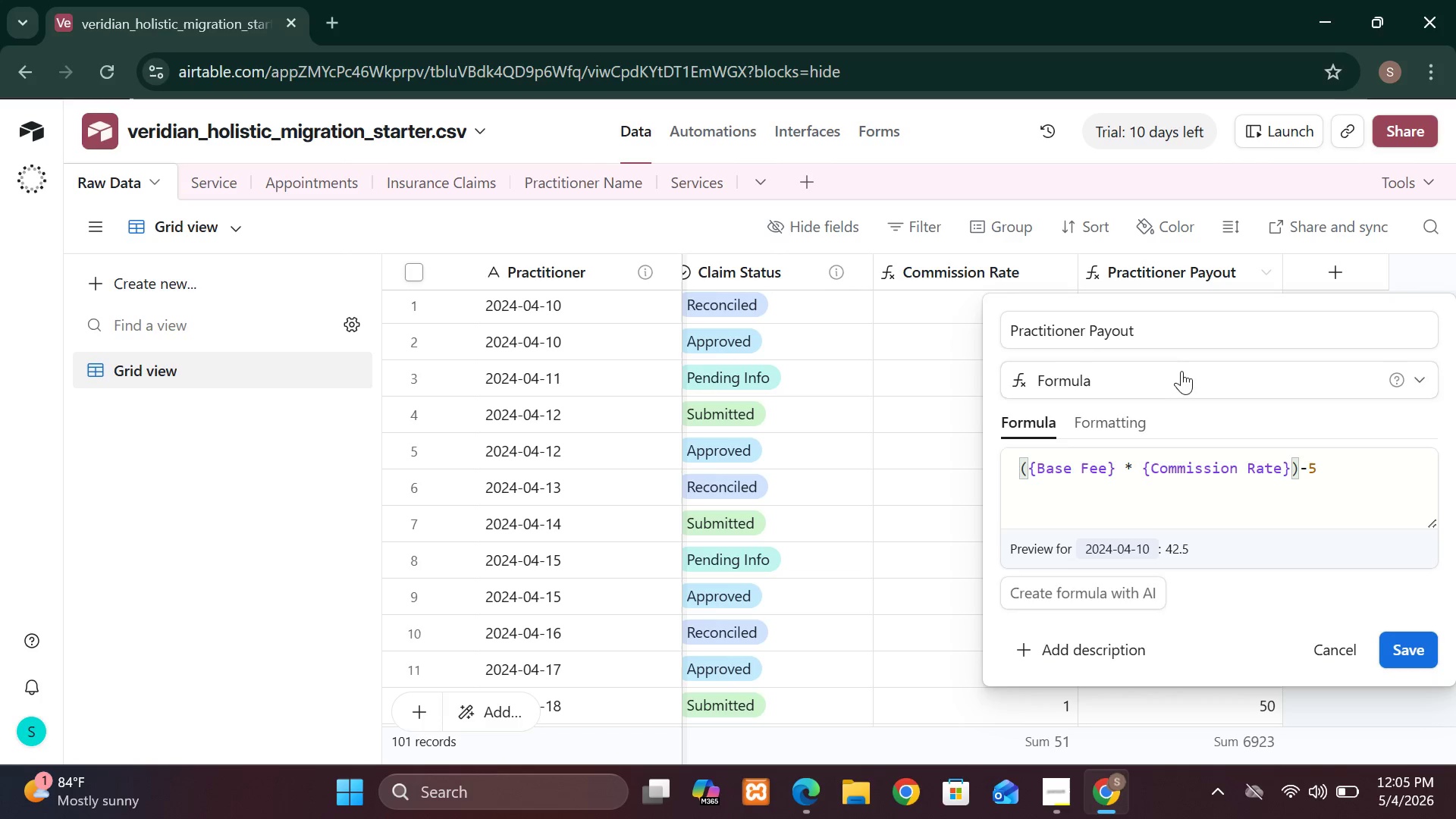 
wait(30.12)
 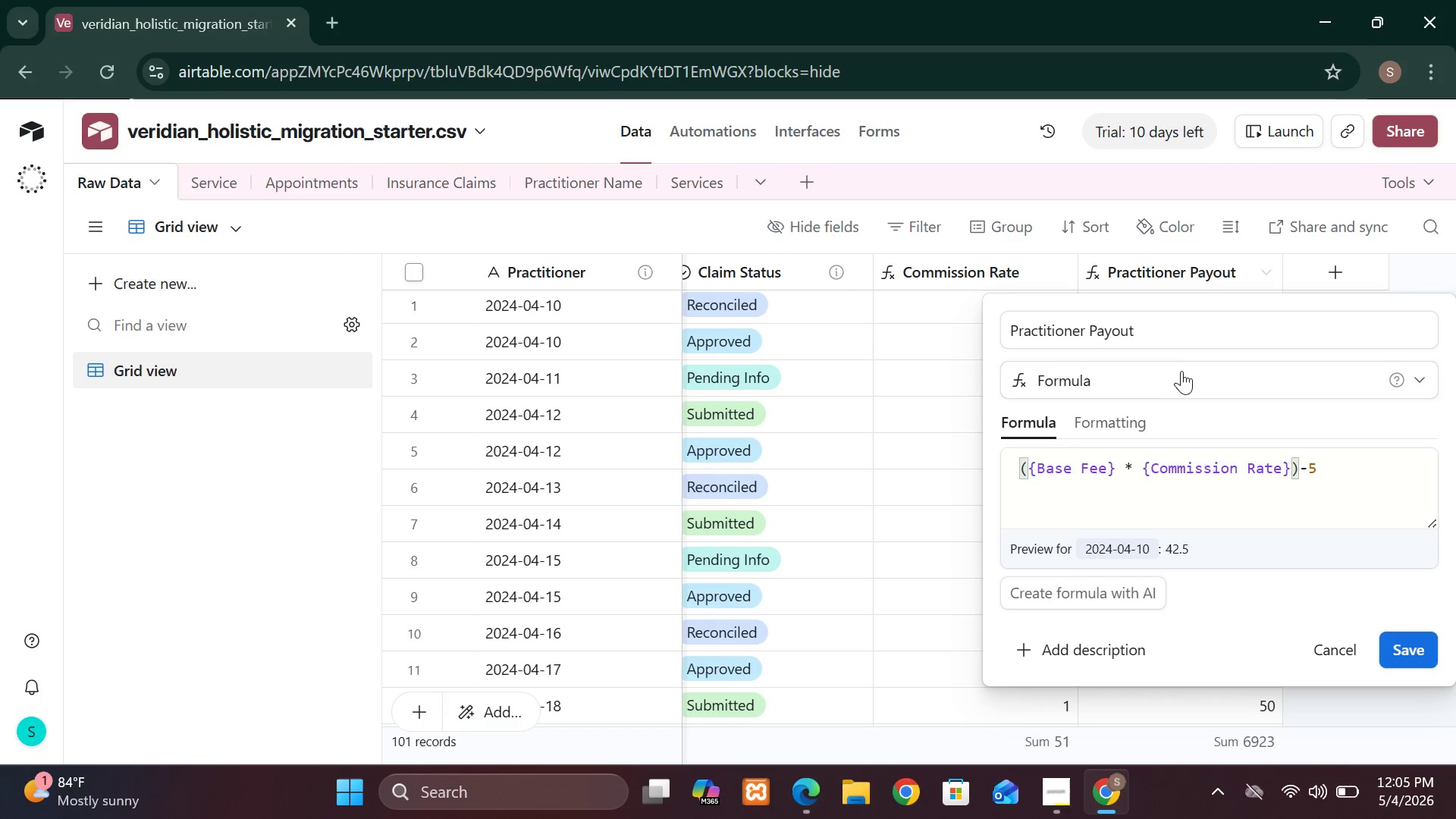 
left_click([1134, 428])
 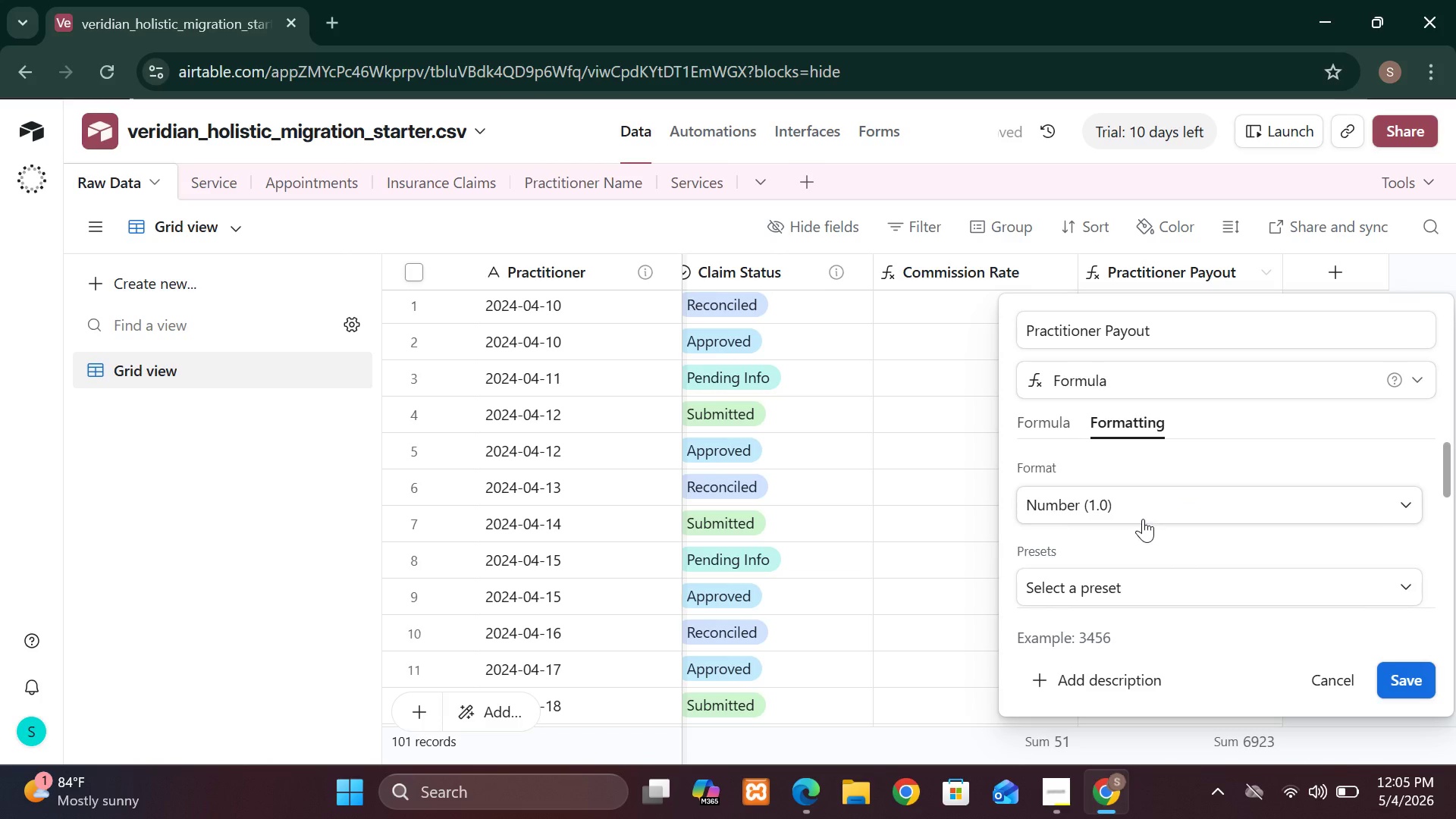 
wait(7.89)
 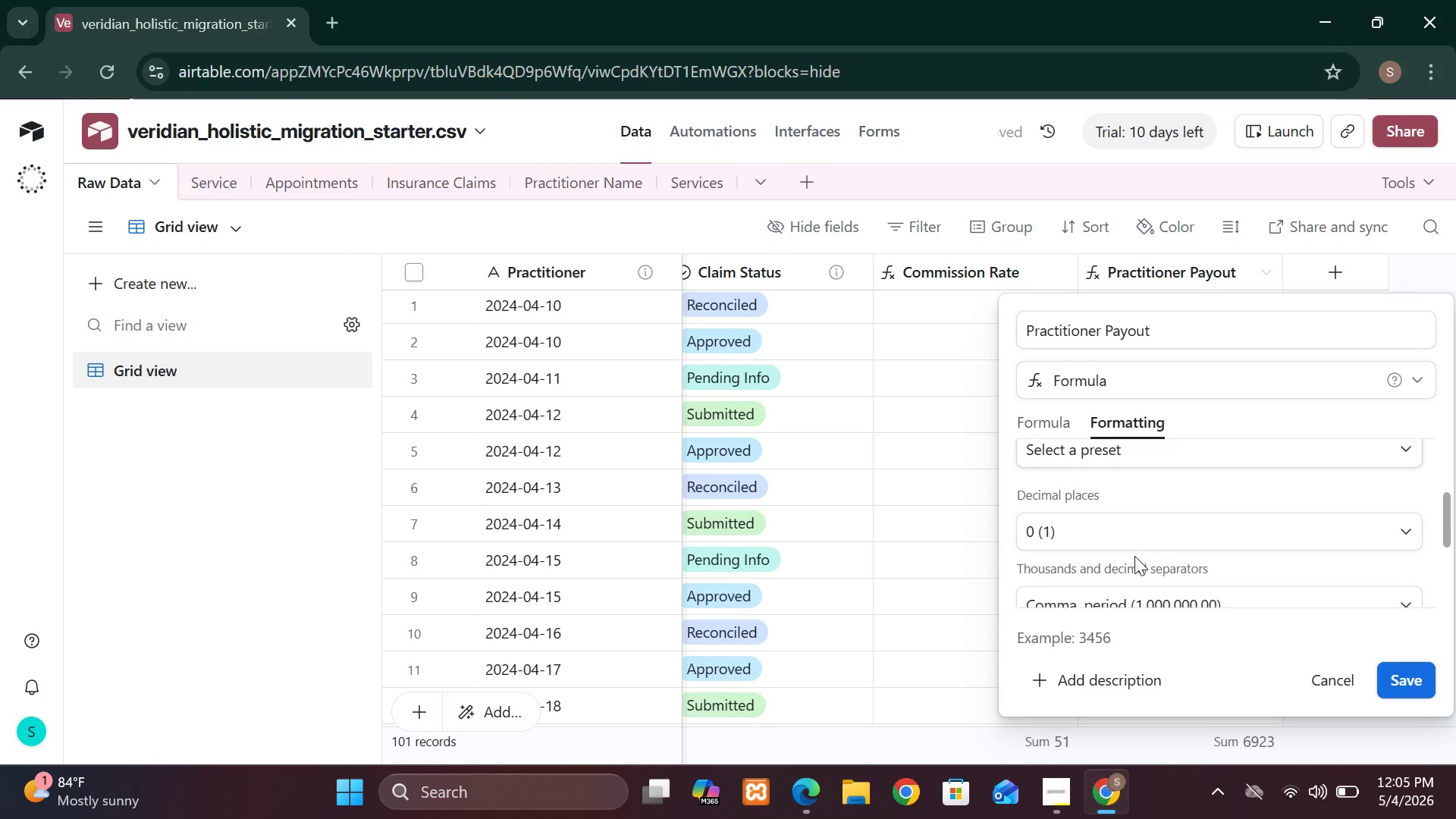 
left_click([1130, 598])
 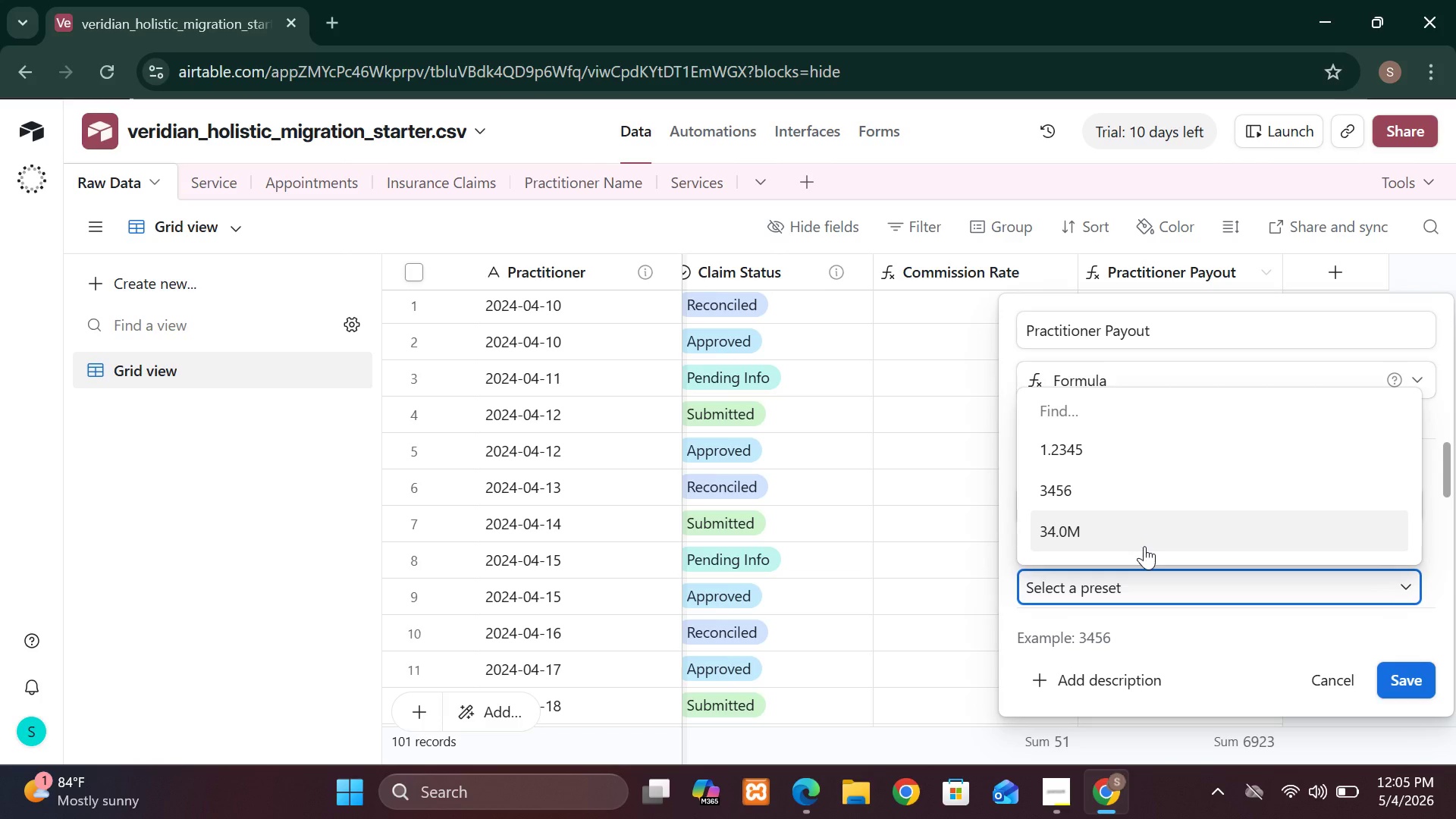 
wait(6.97)
 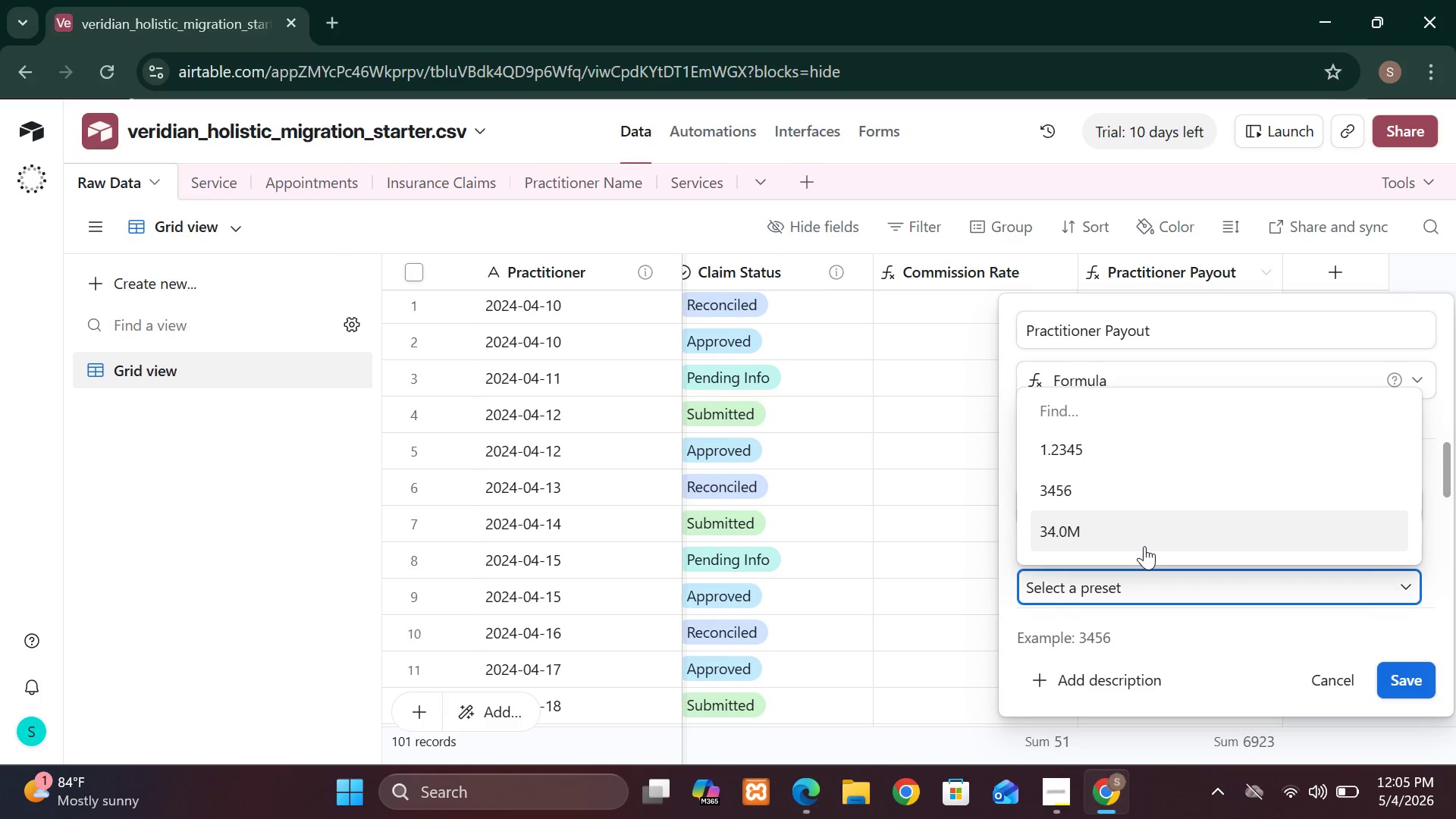 
type(cu)
key(Backspace)
key(Backspace)
 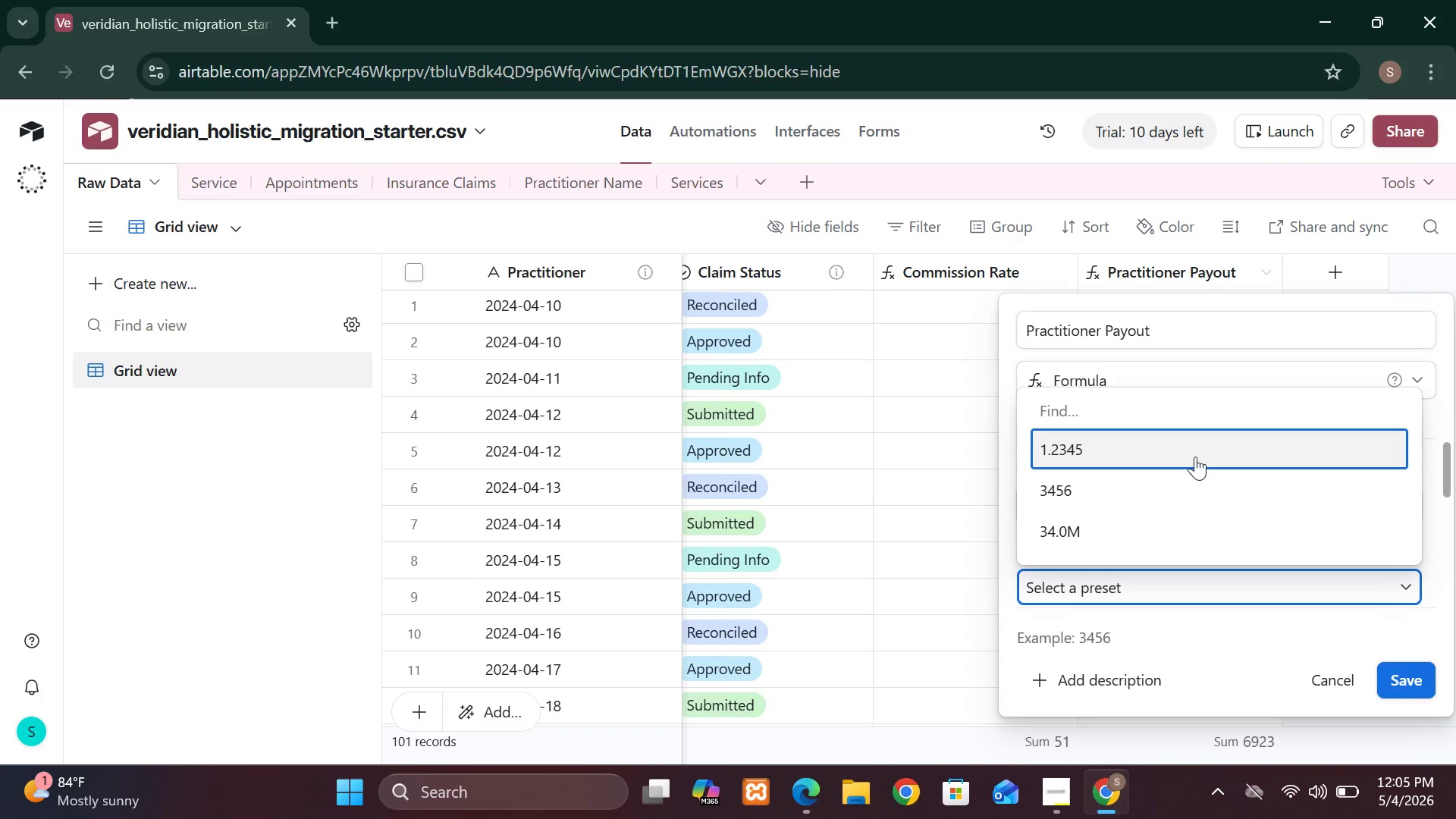 
wait(8.45)
 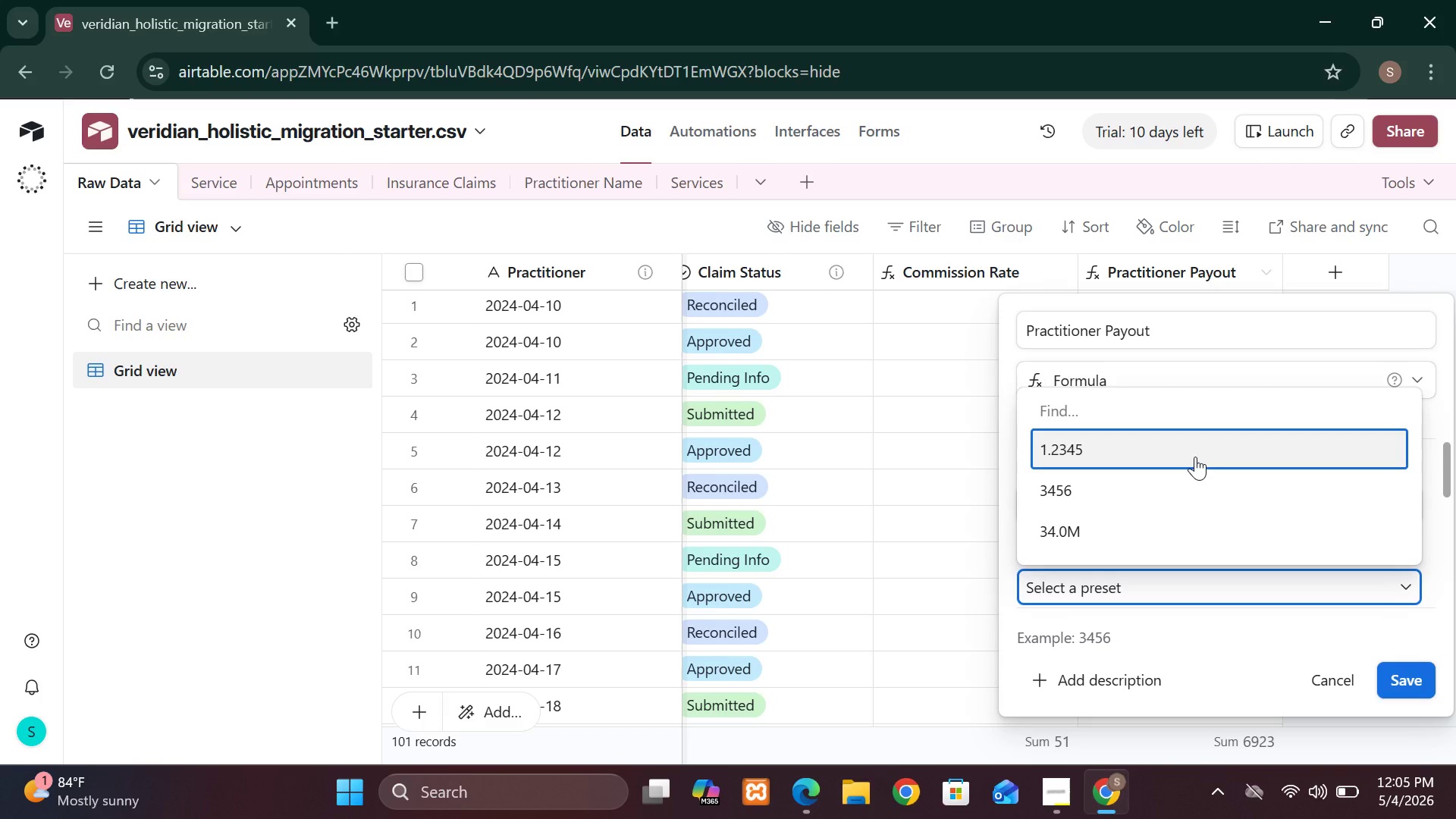 
left_click([1238, 374])
 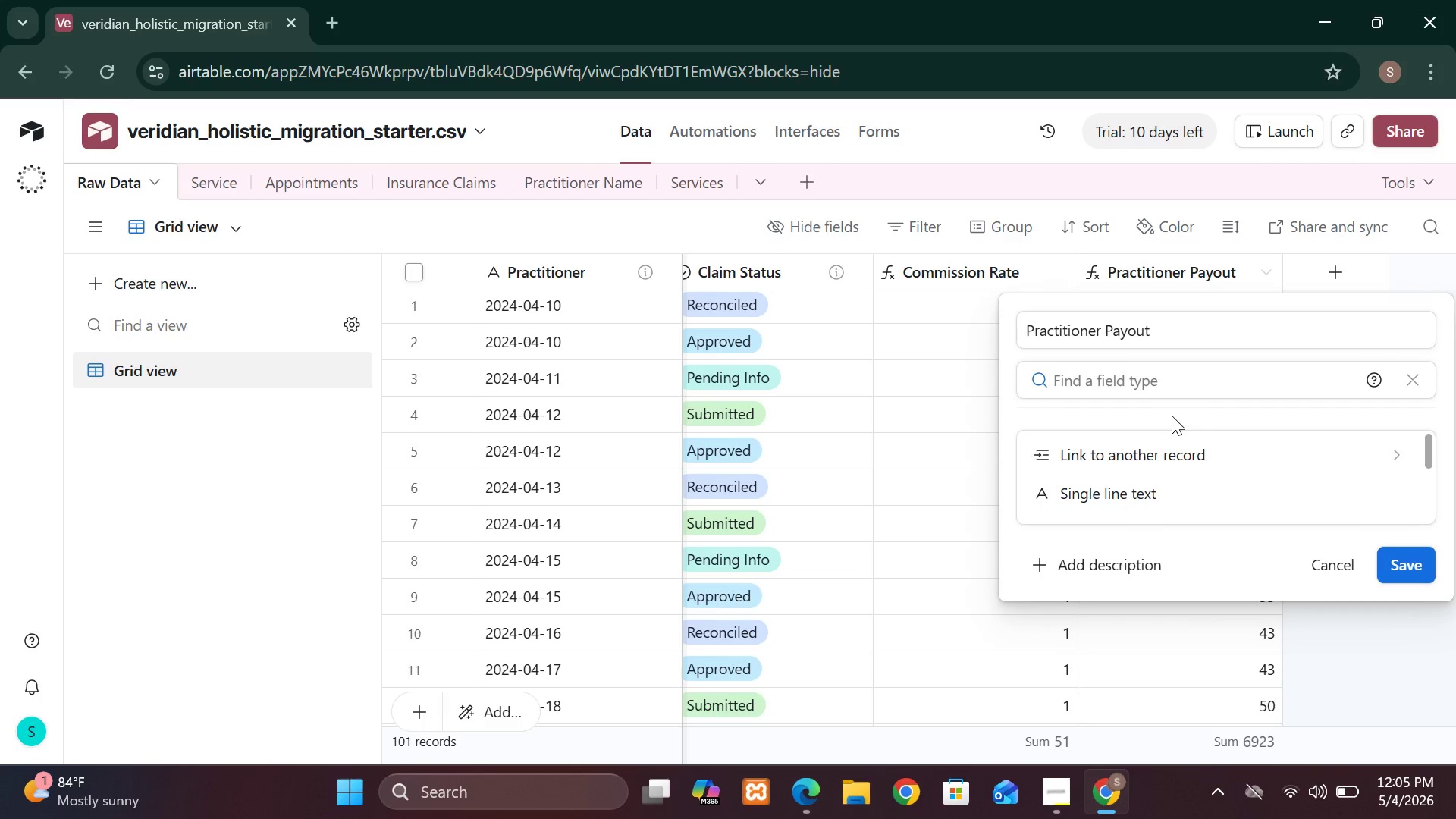 
wait(5.49)
 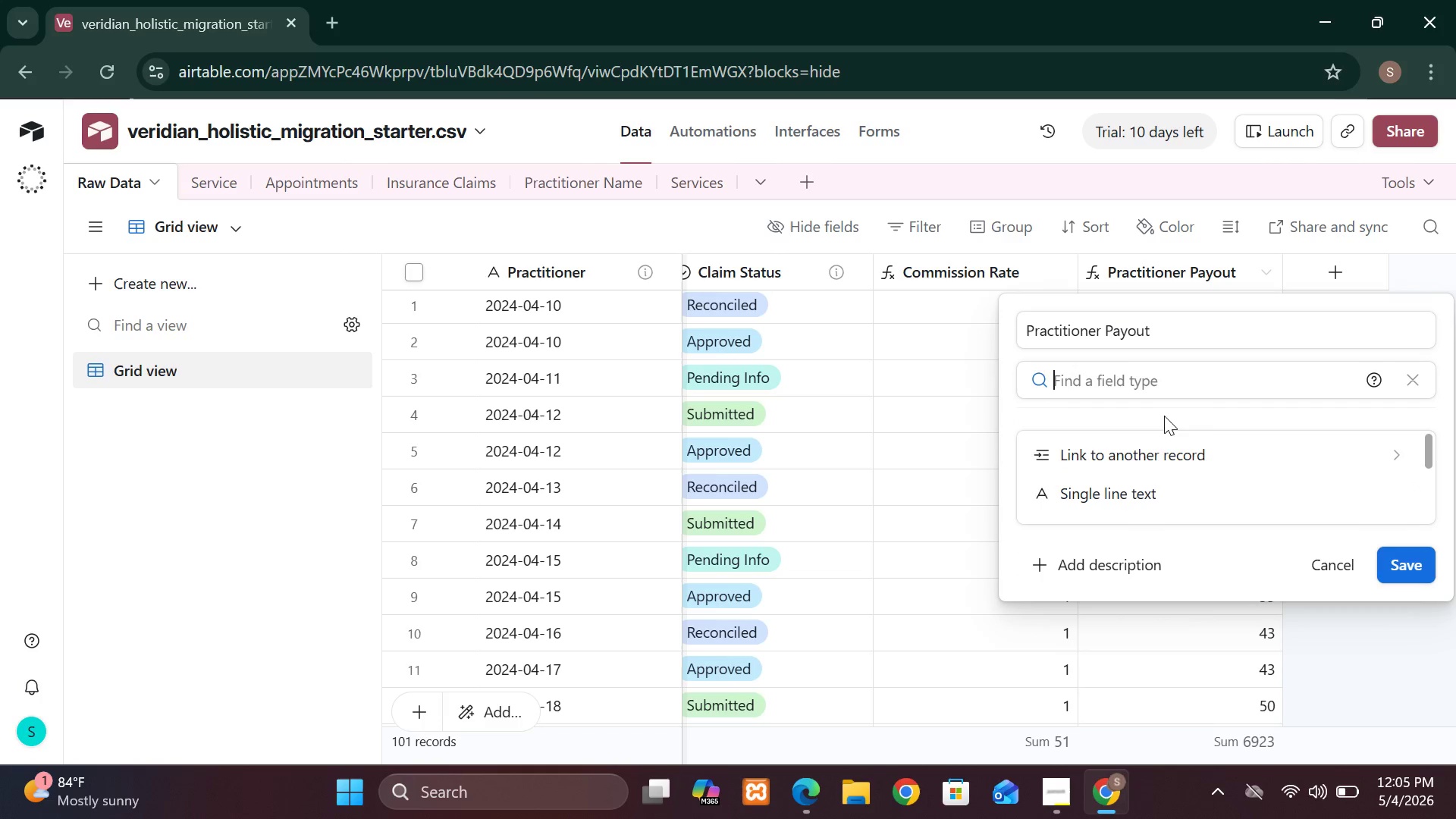 
mouse_move([1164, 469])
 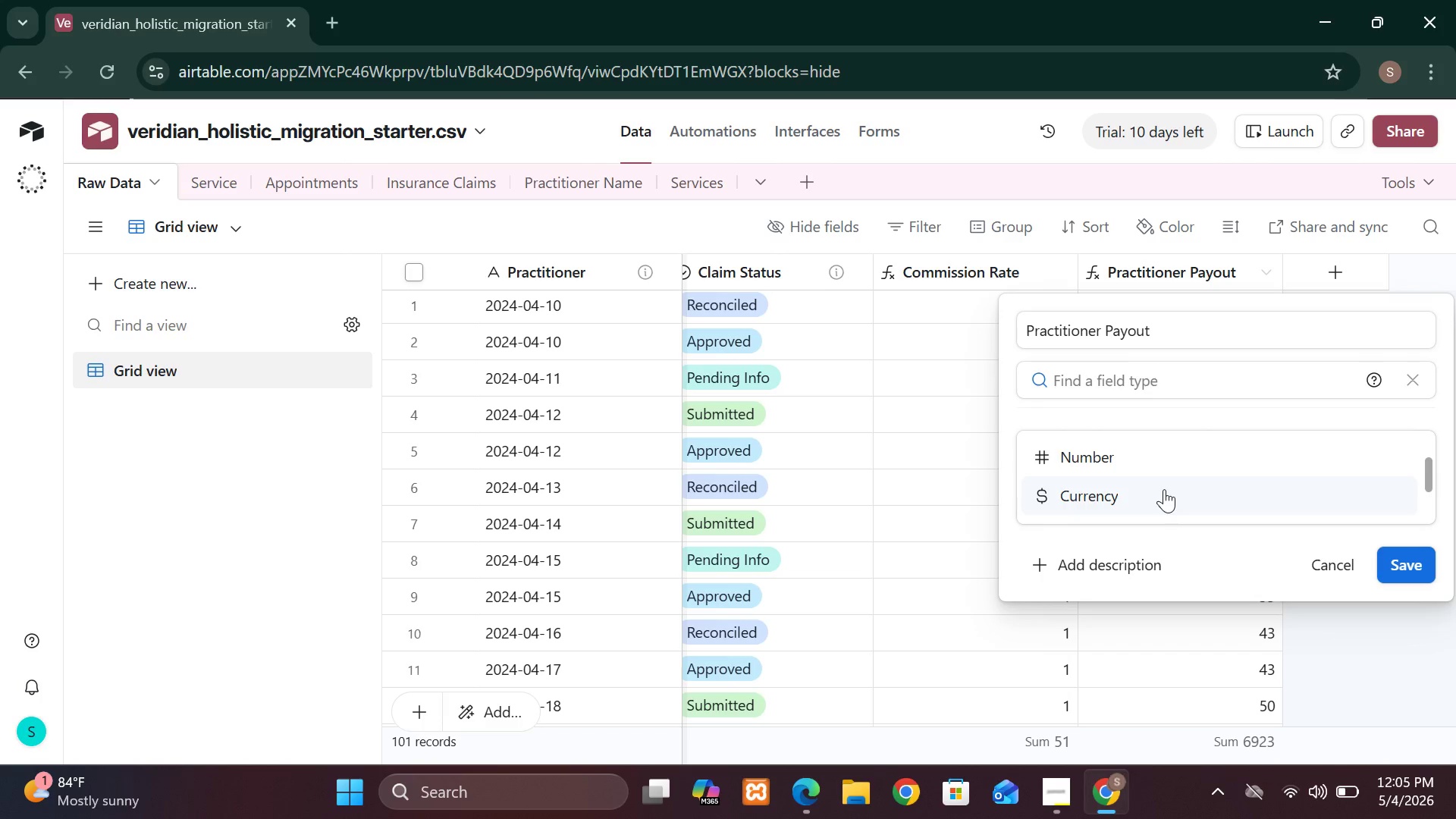 
left_click([1164, 489])
 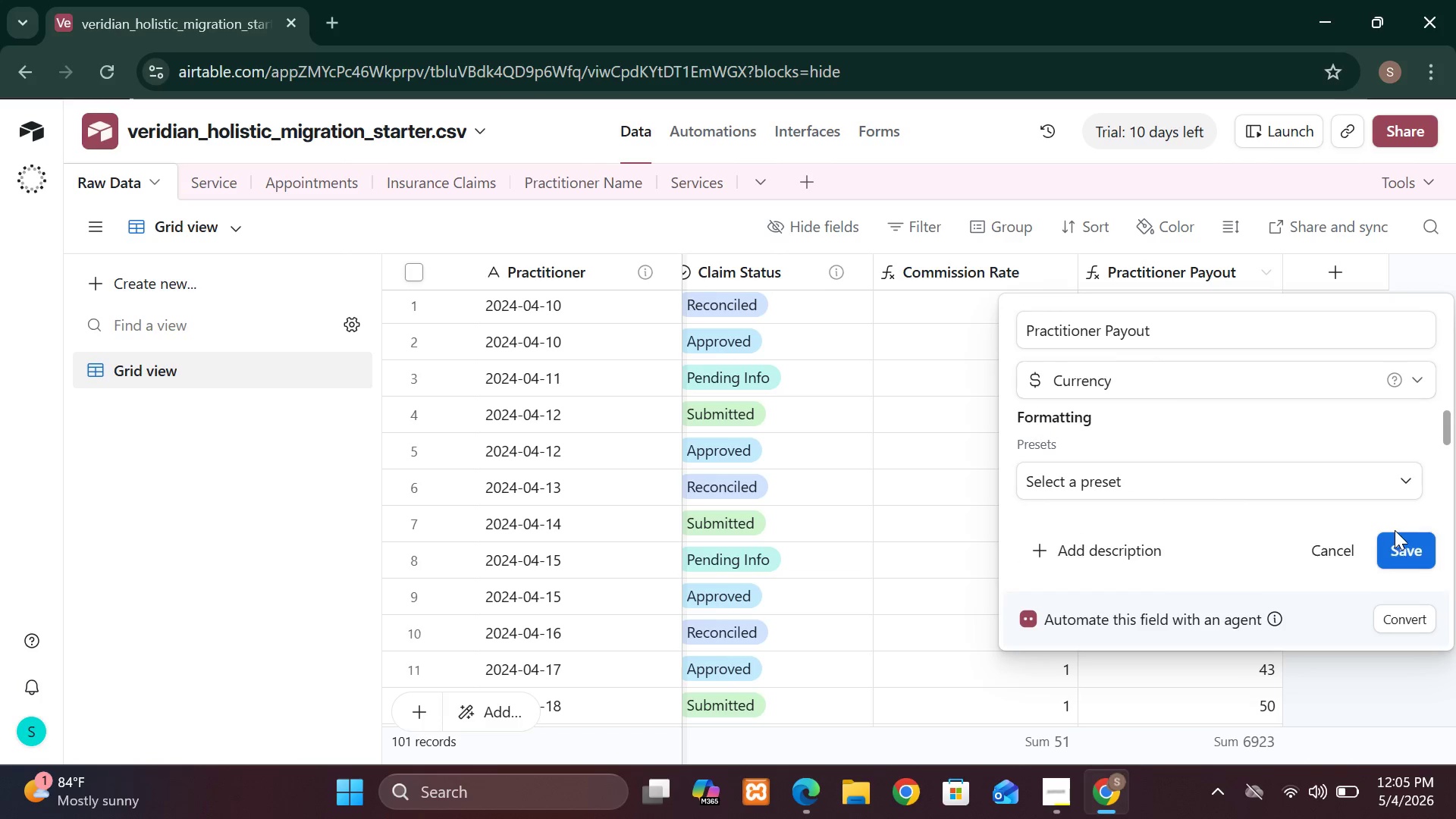 
left_click([1410, 547])
 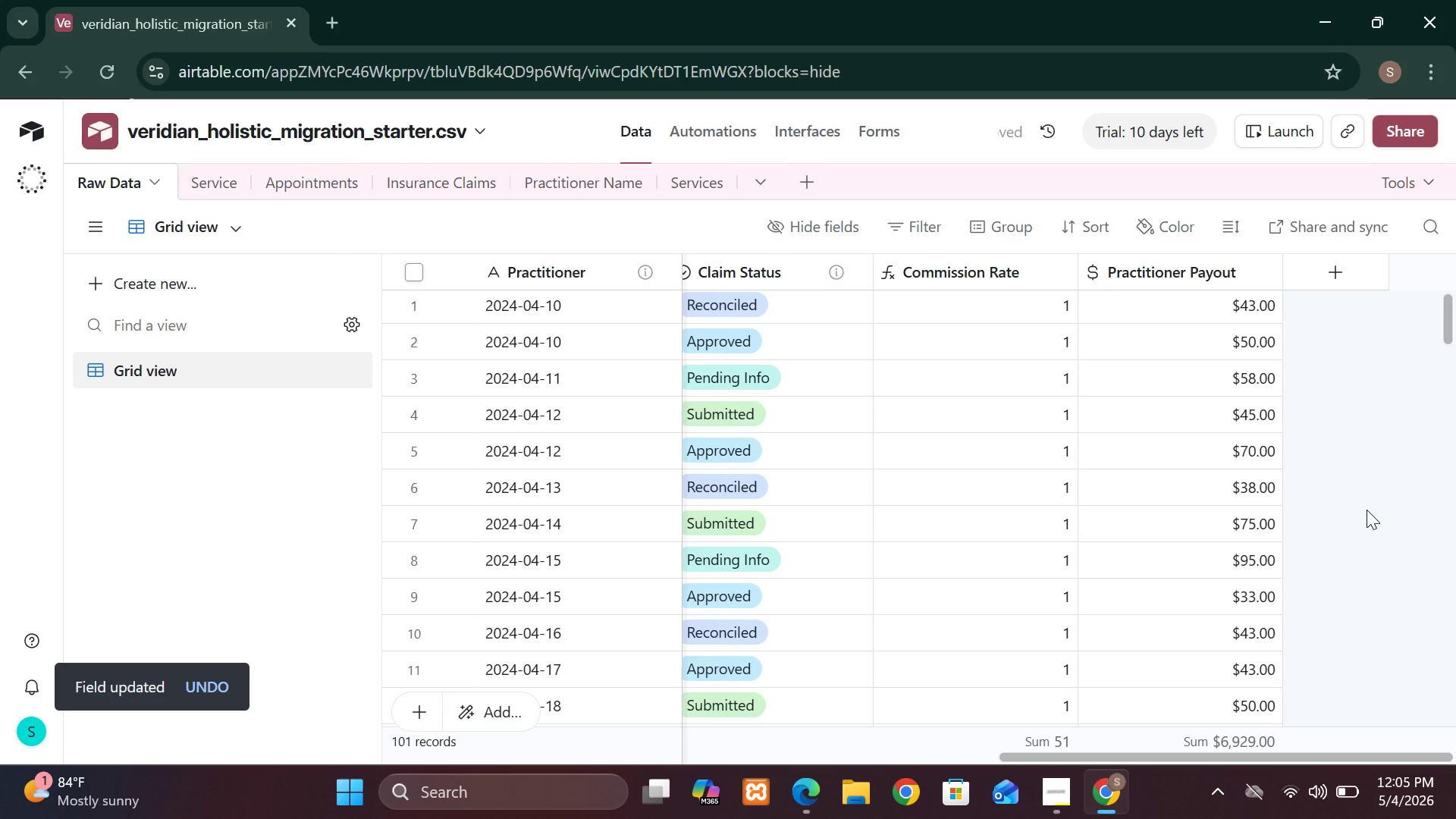 
wait(8.88)
 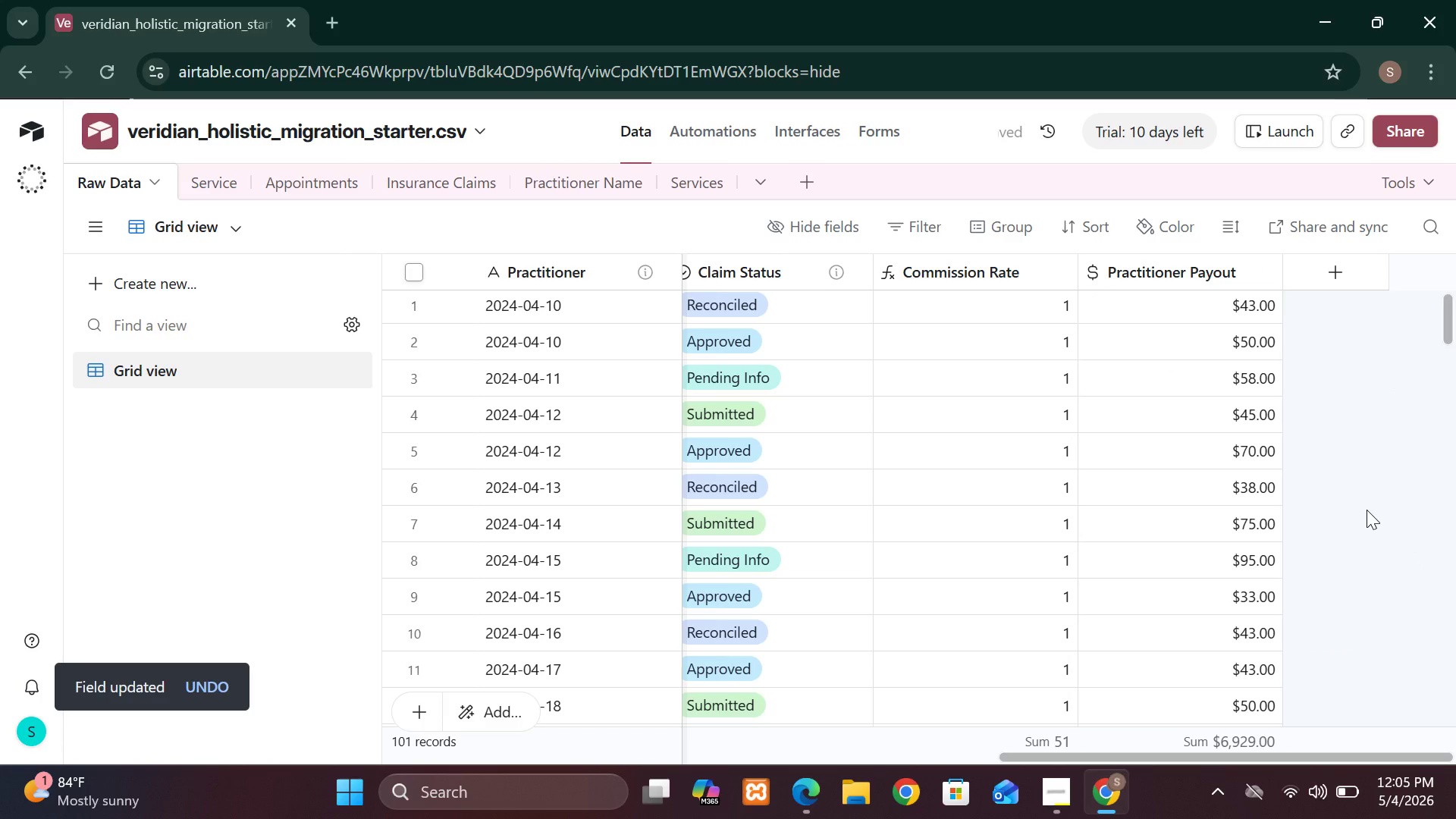 
left_click([1322, 788])
 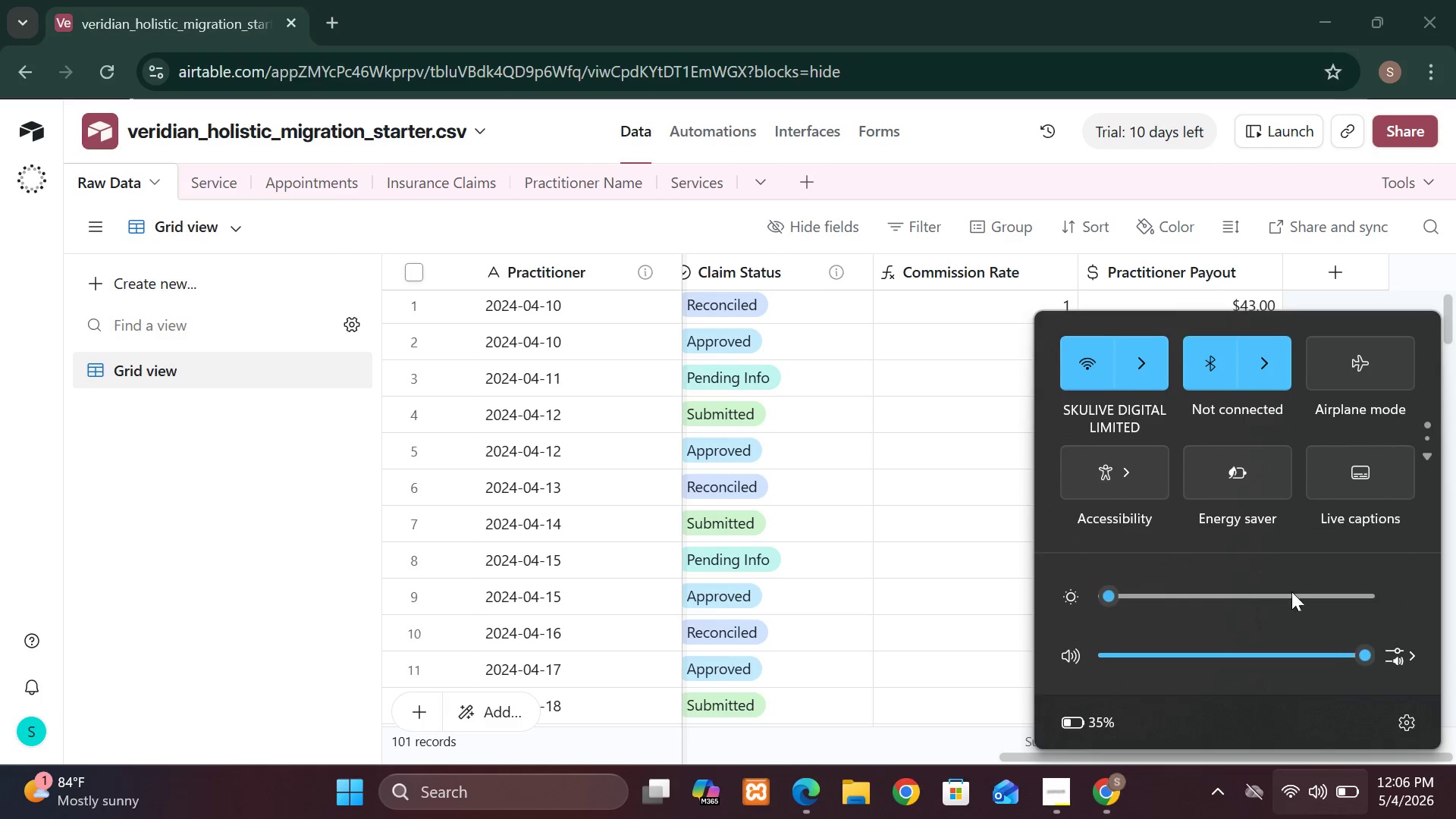 
left_click([1244, 488])
 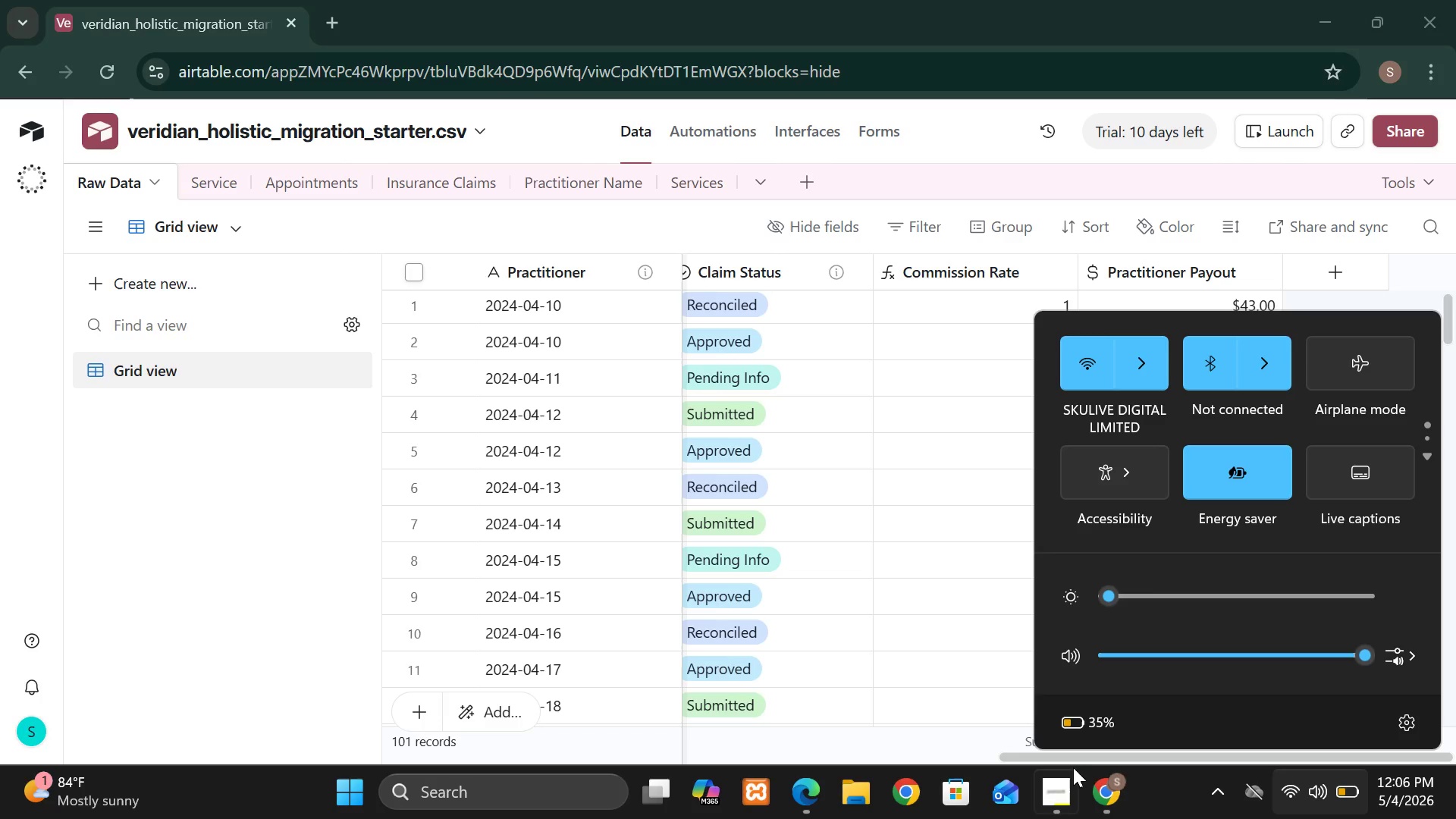 
left_click([1060, 787])